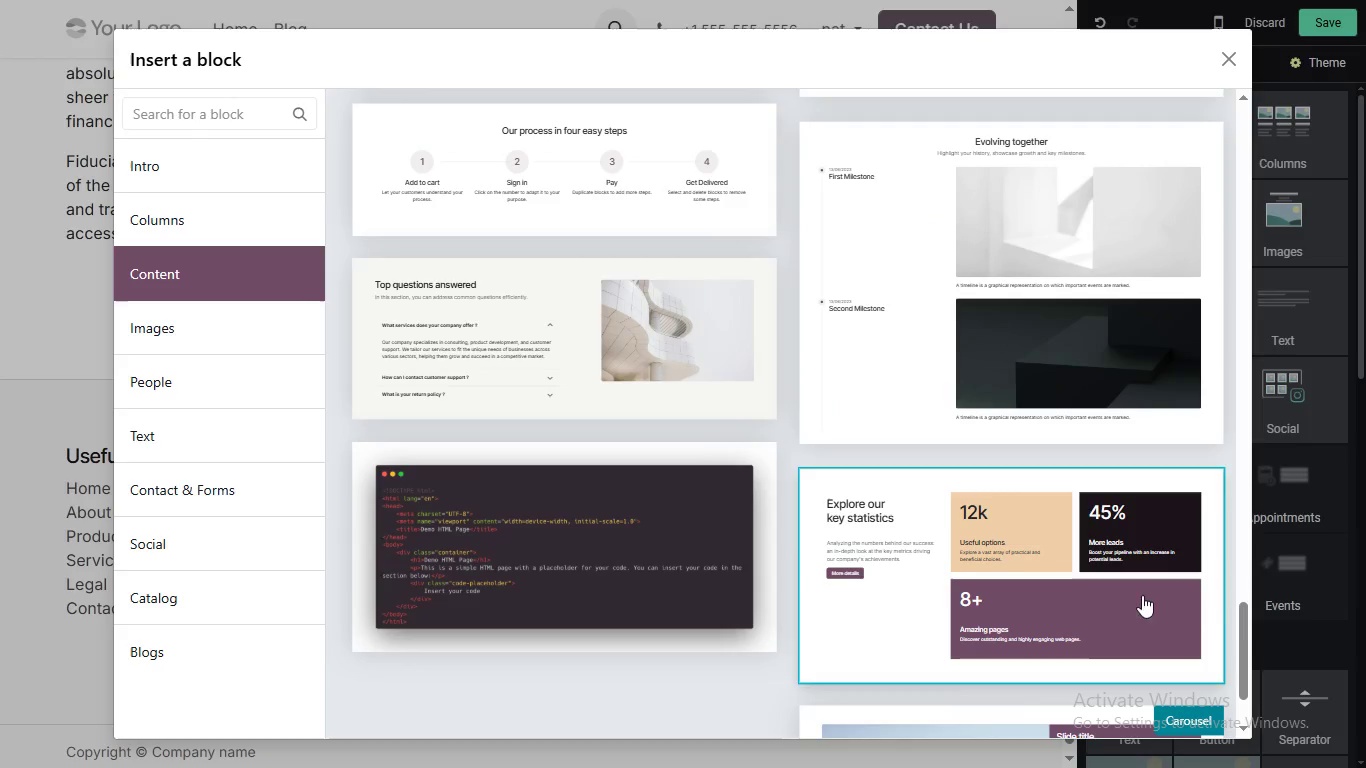 
left_click_drag(start_coordinate=[1246, 628], to_coordinate=[1237, 286])
 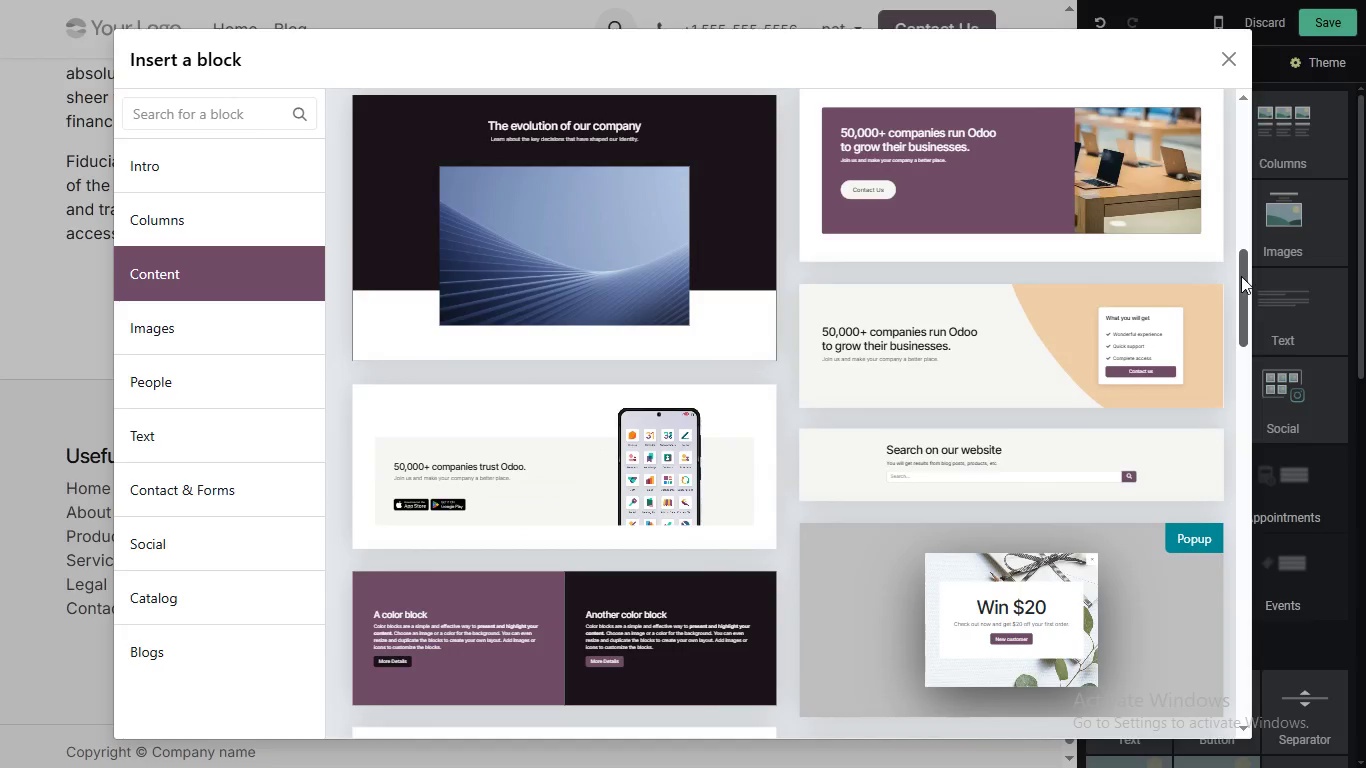 
left_click([1095, 318])
 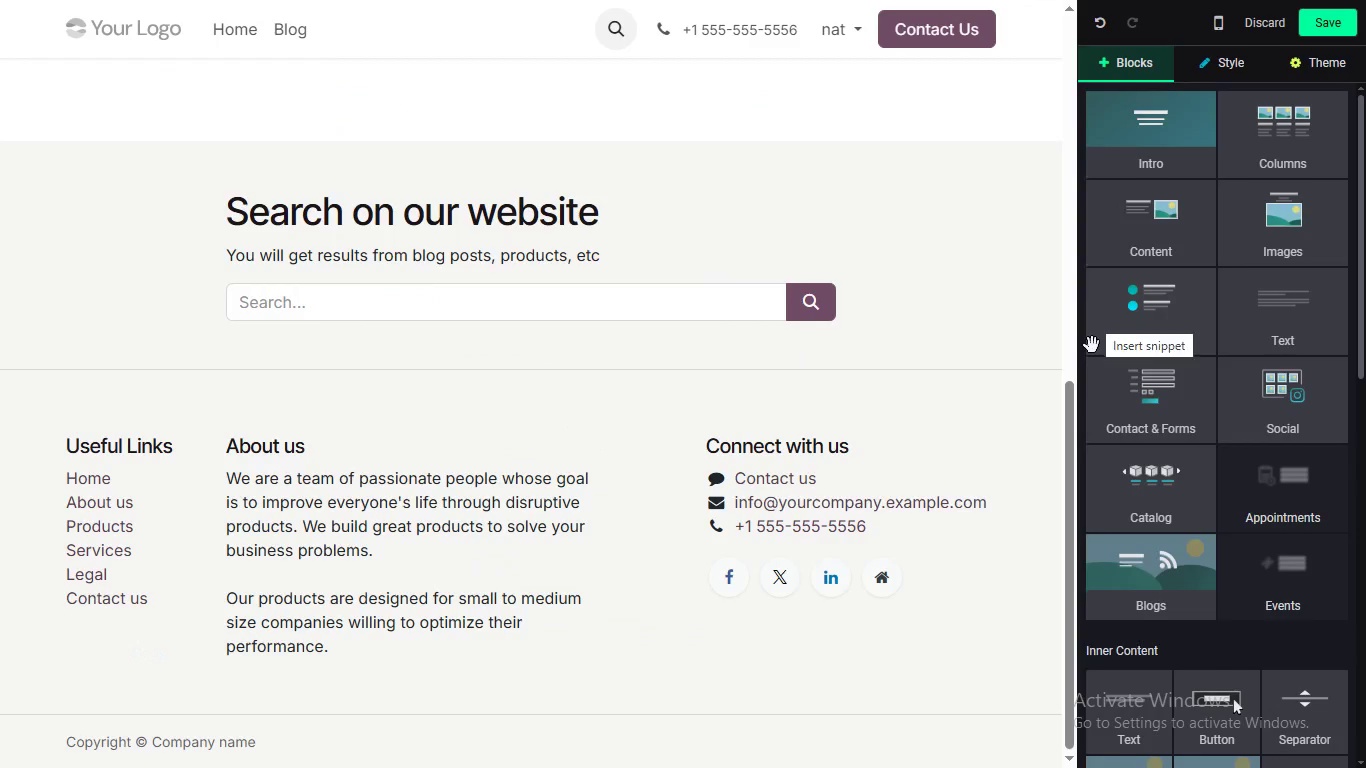 
left_click_drag(start_coordinate=[1069, 437], to_coordinate=[1066, 376])
 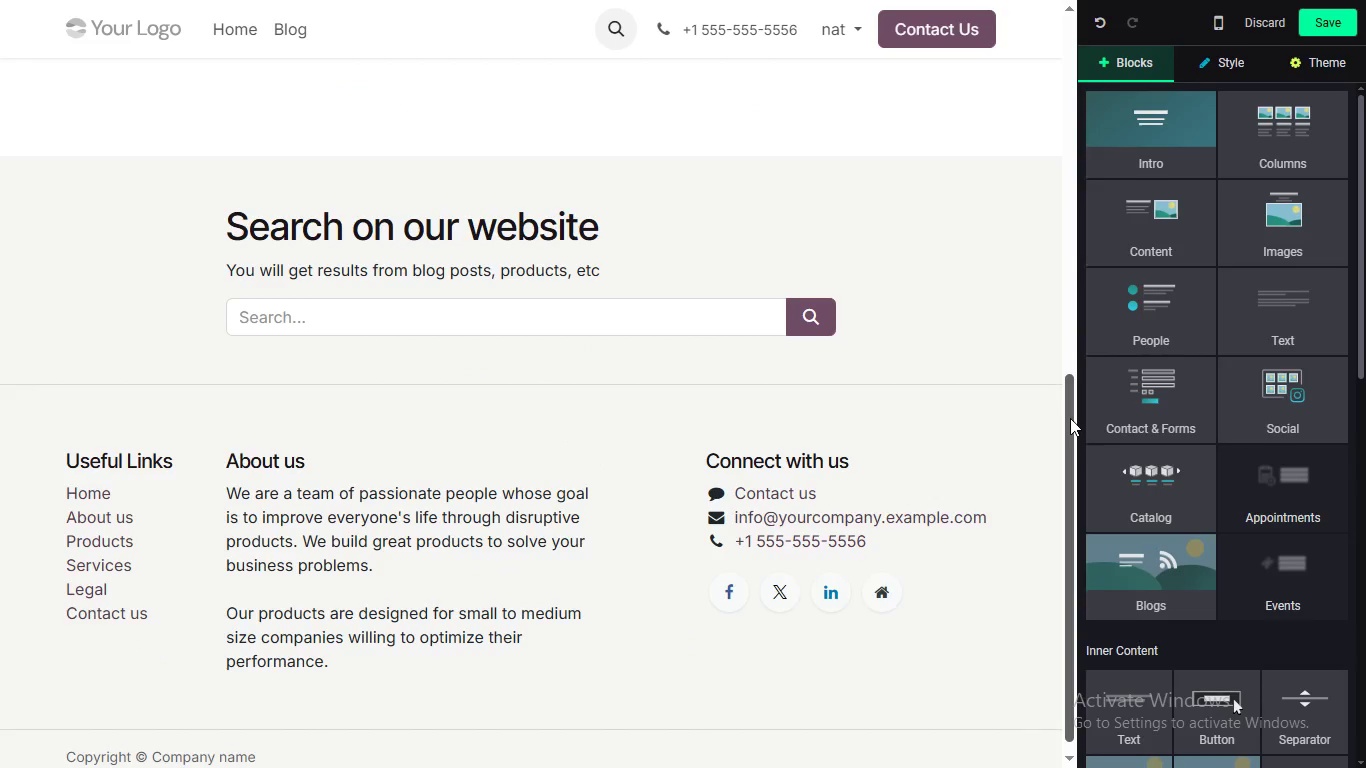 
left_click([949, 322])
 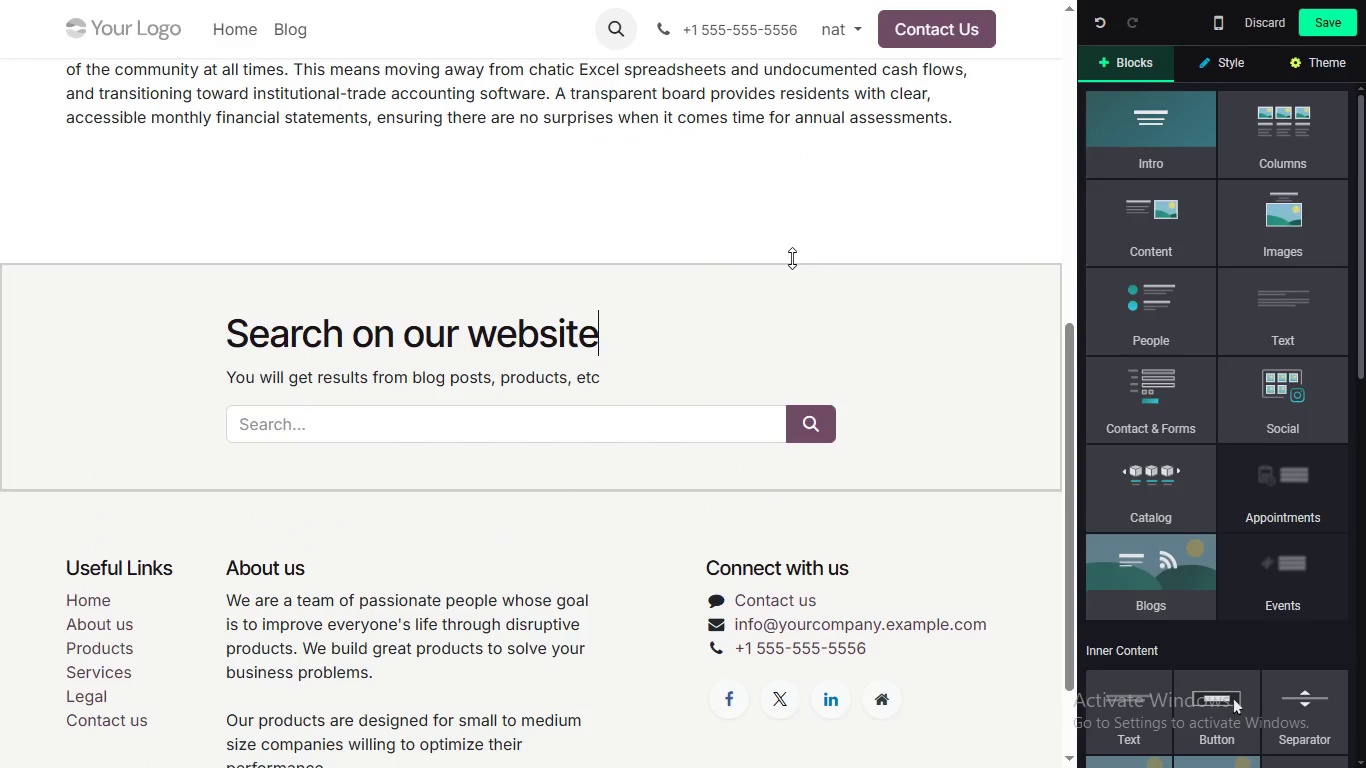 
left_click_drag(start_coordinate=[501, 216], to_coordinate=[498, 113])
 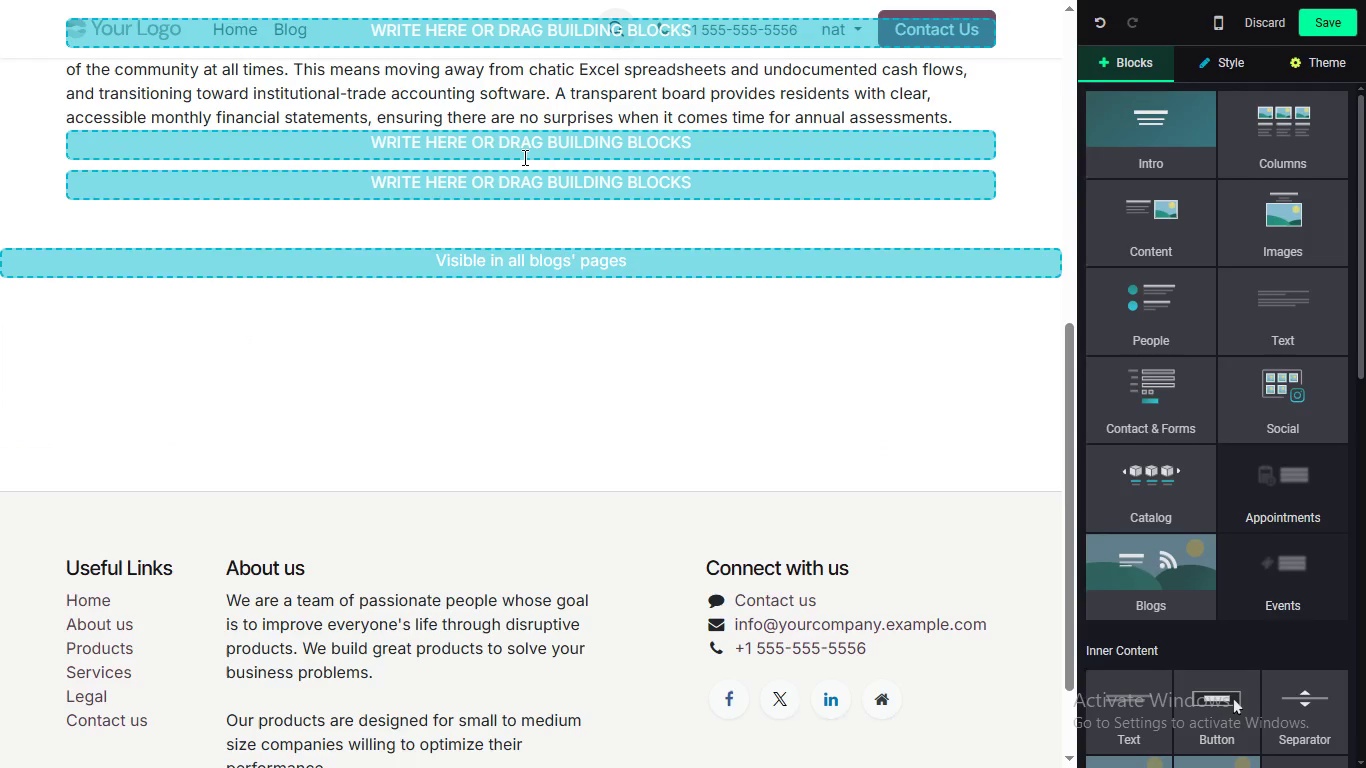 
left_click_drag(start_coordinate=[1076, 467], to_coordinate=[1063, 340])
 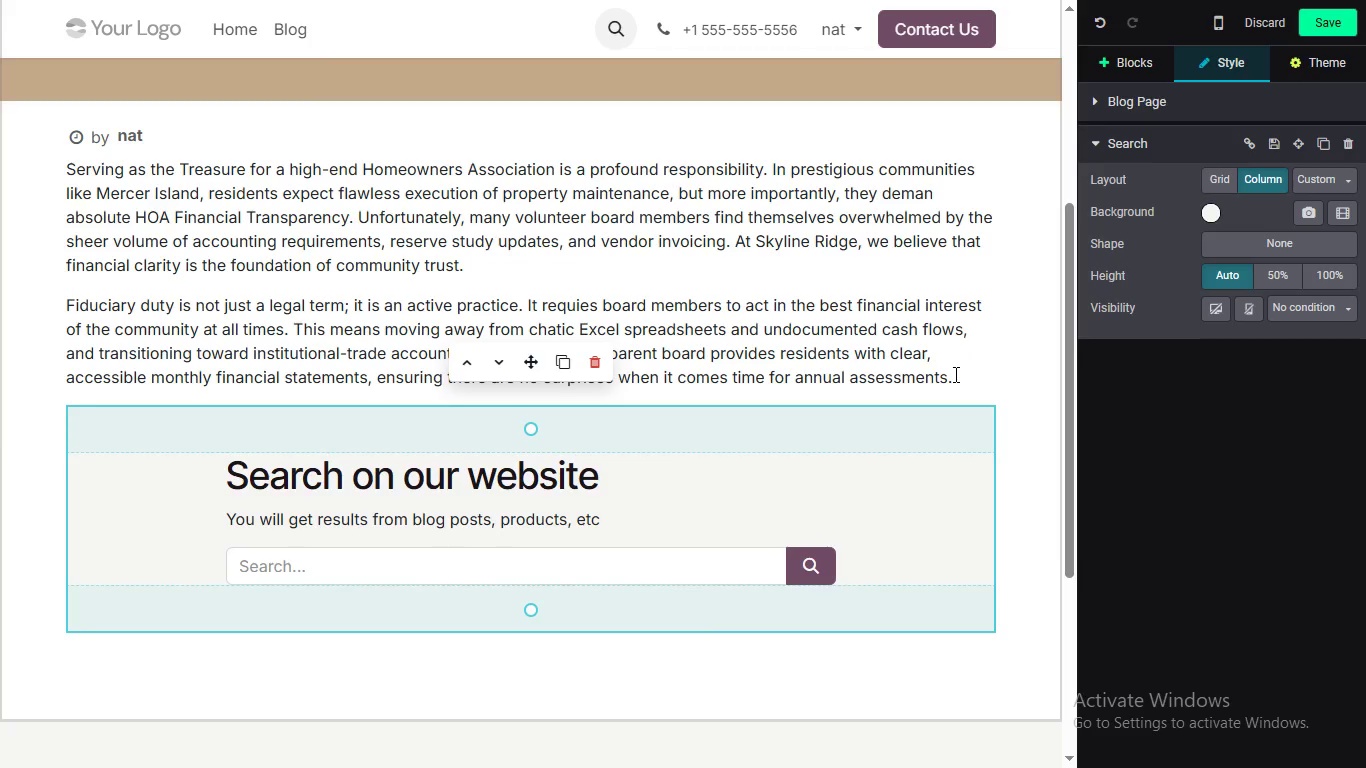 
left_click([953, 376])
 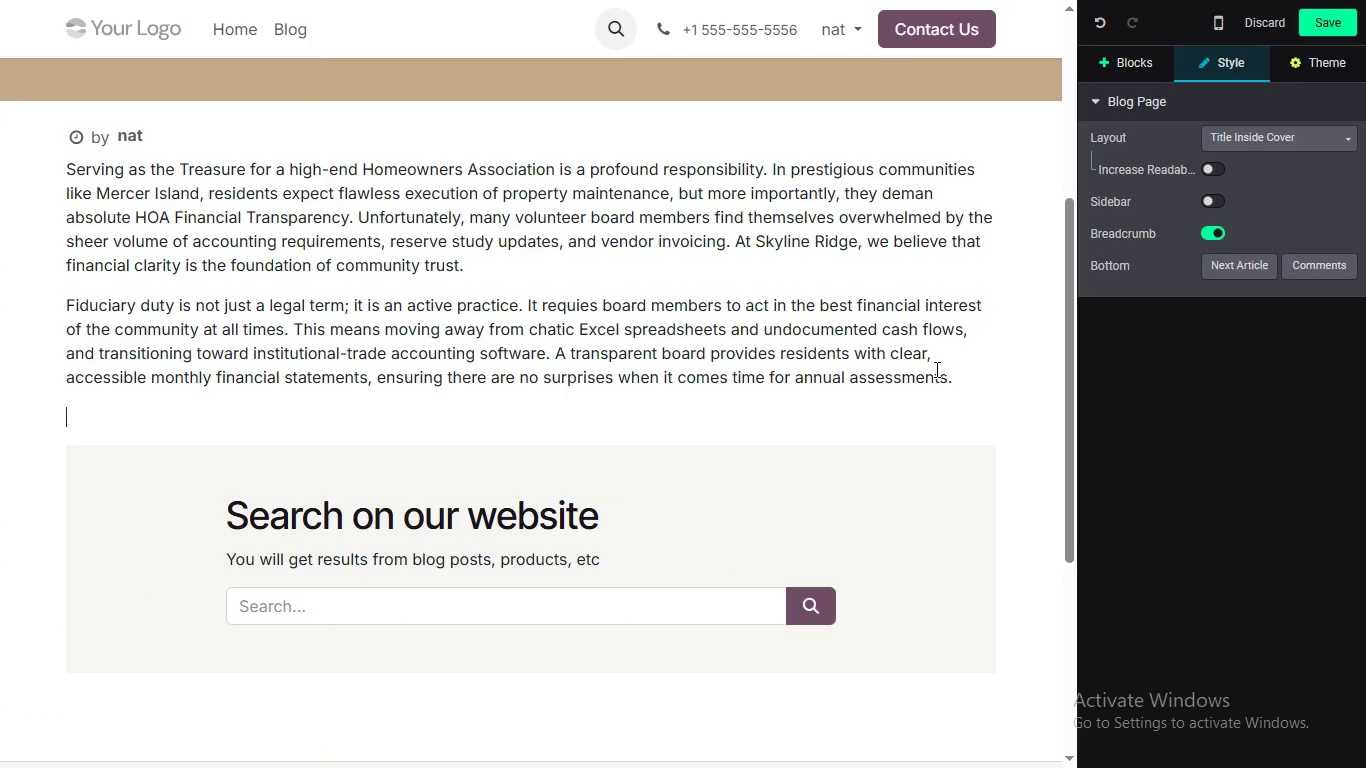 
key(Enter)
 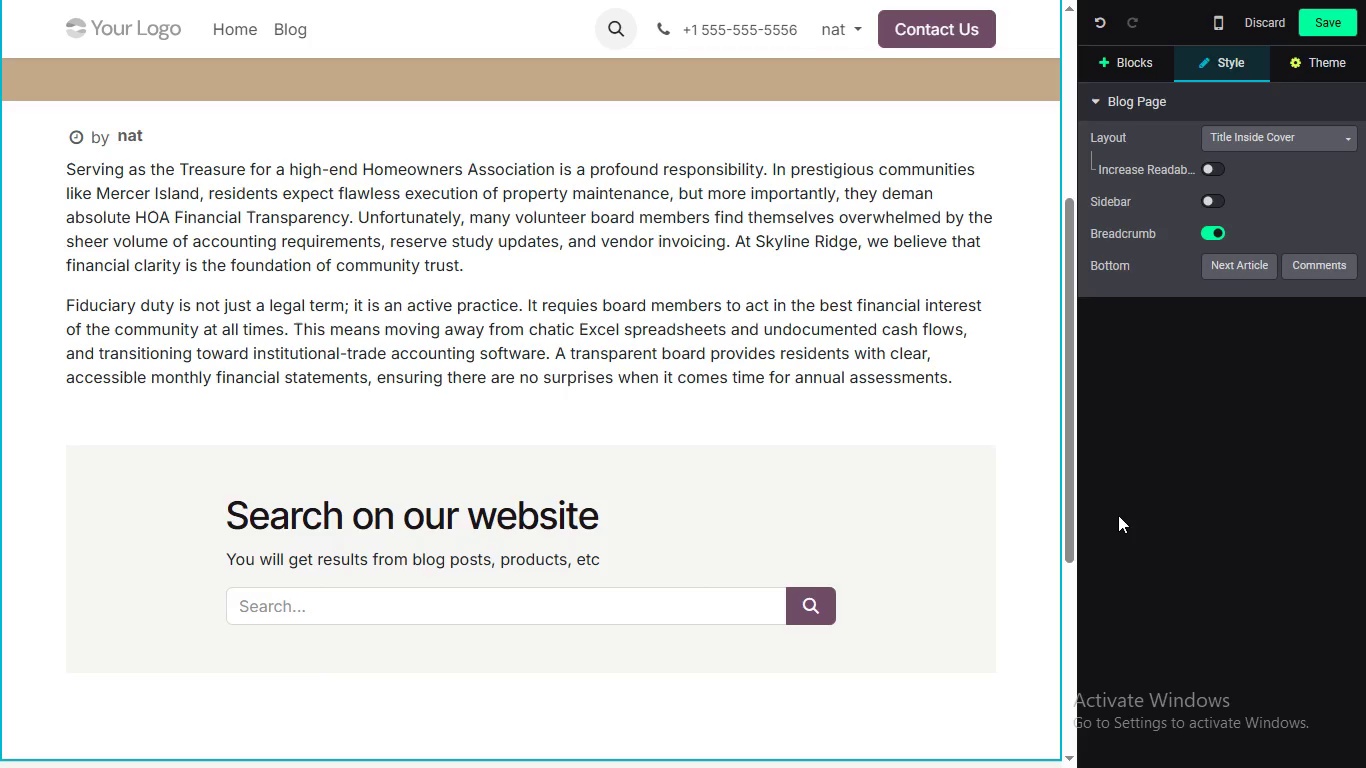 
left_click([946, 538])
 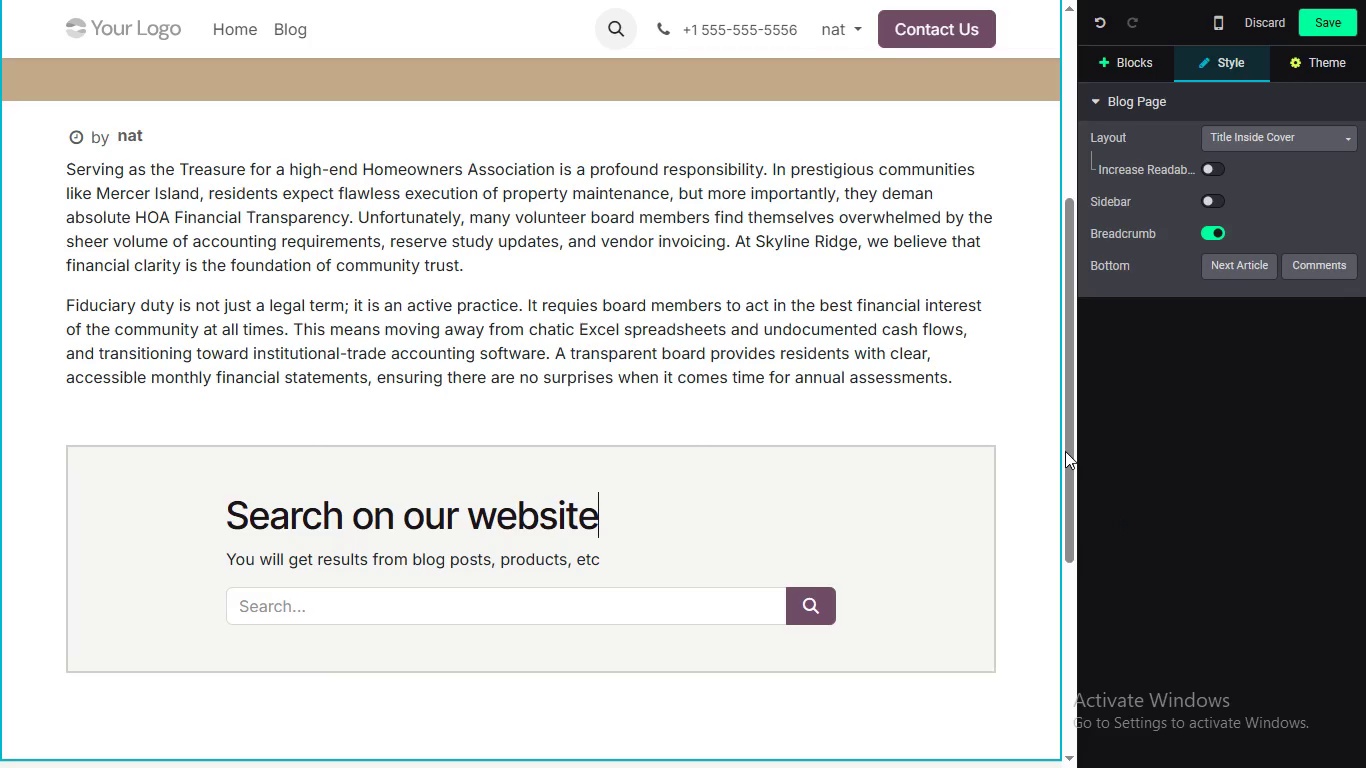 
left_click_drag(start_coordinate=[1070, 422], to_coordinate=[1067, 443])
 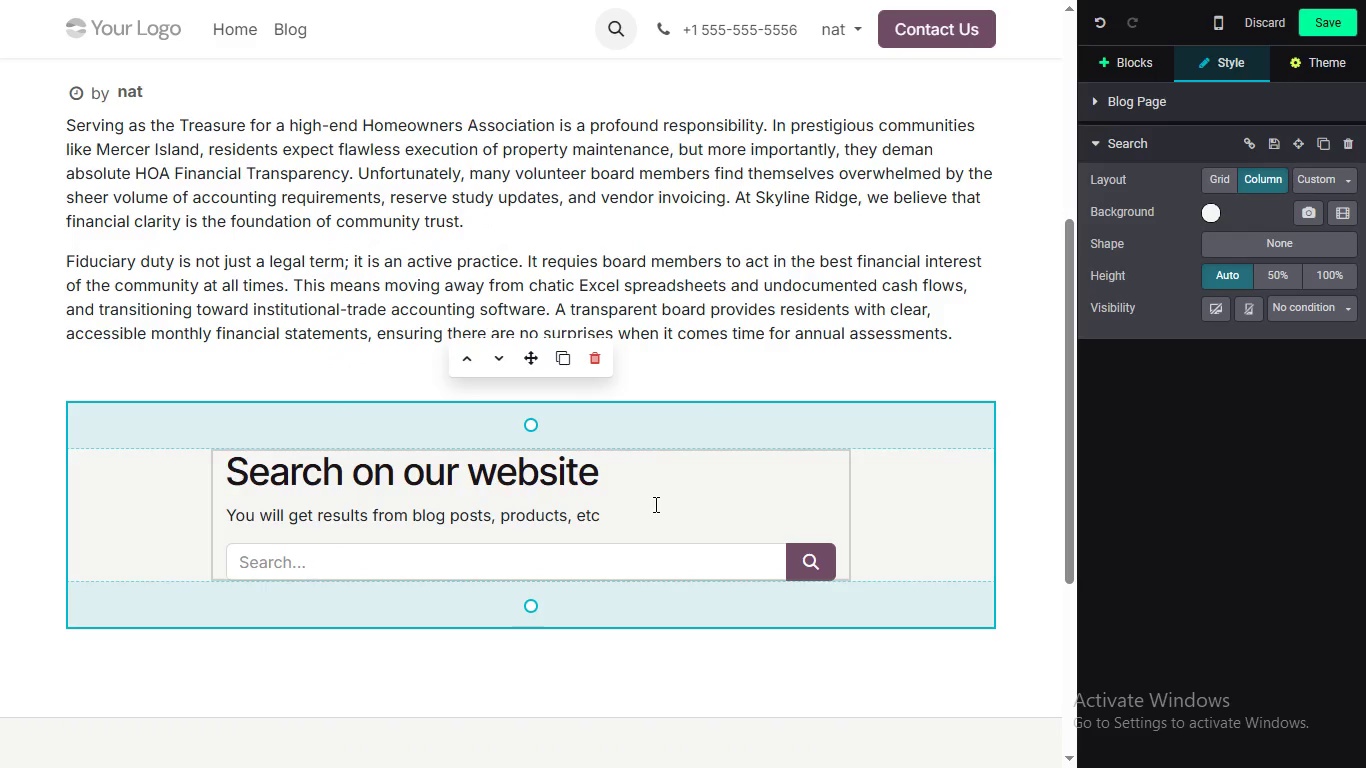 
wait(7.83)
 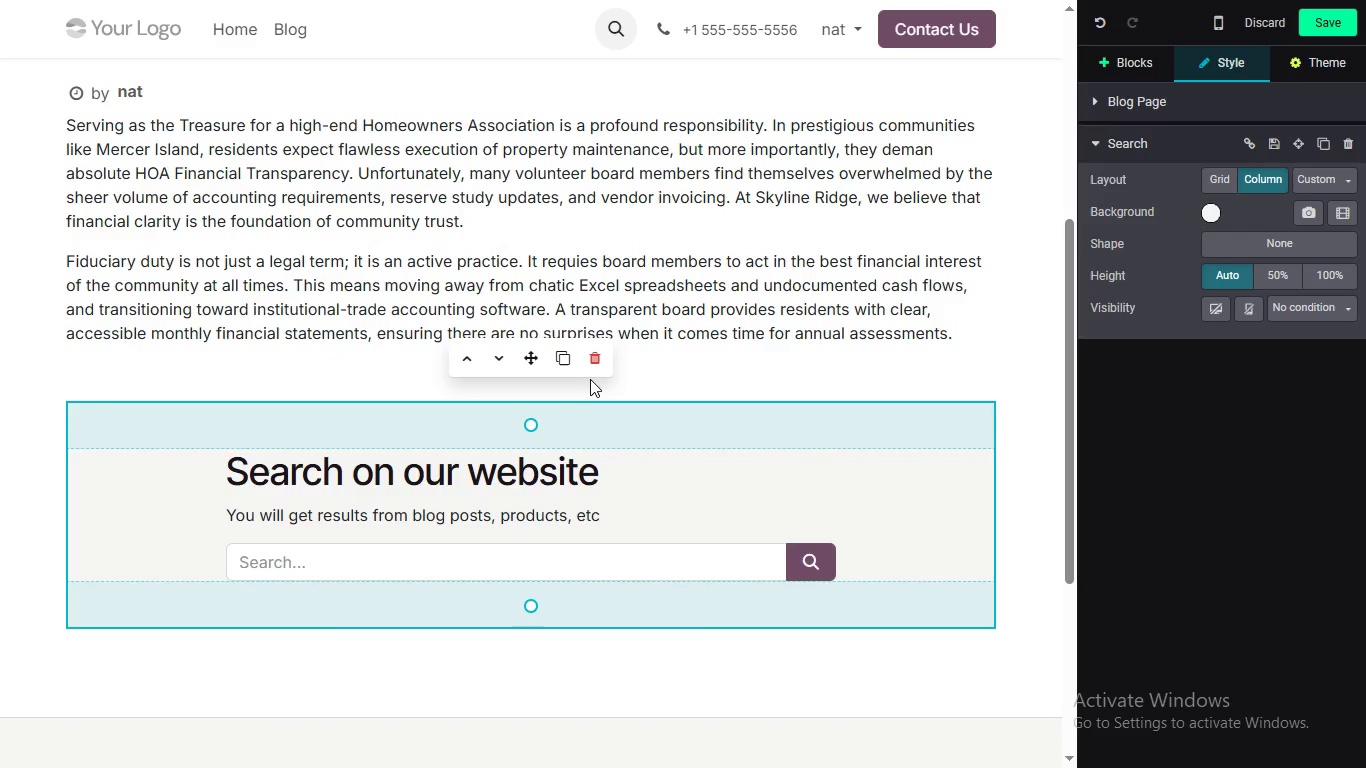 
left_click_drag(start_coordinate=[696, 516], to_coordinate=[224, 468])
 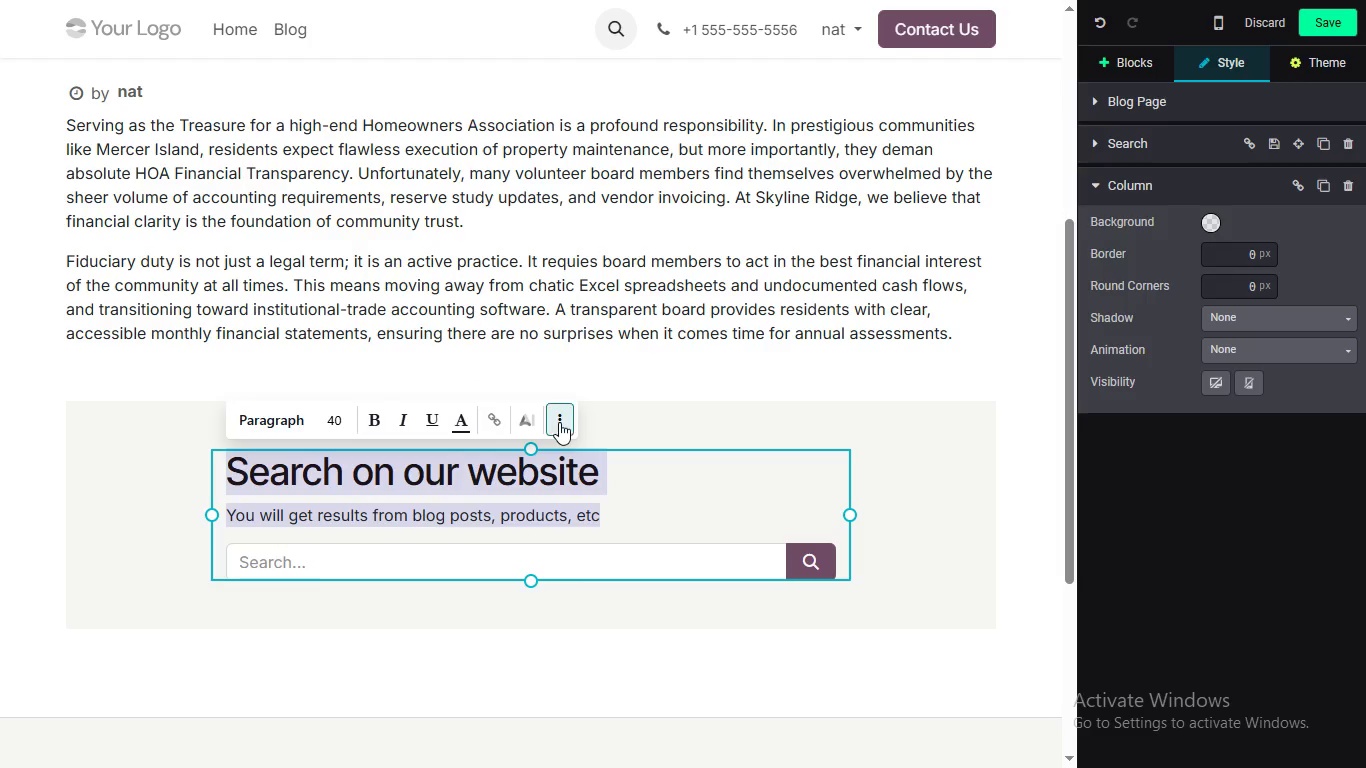 
left_click([559, 422])
 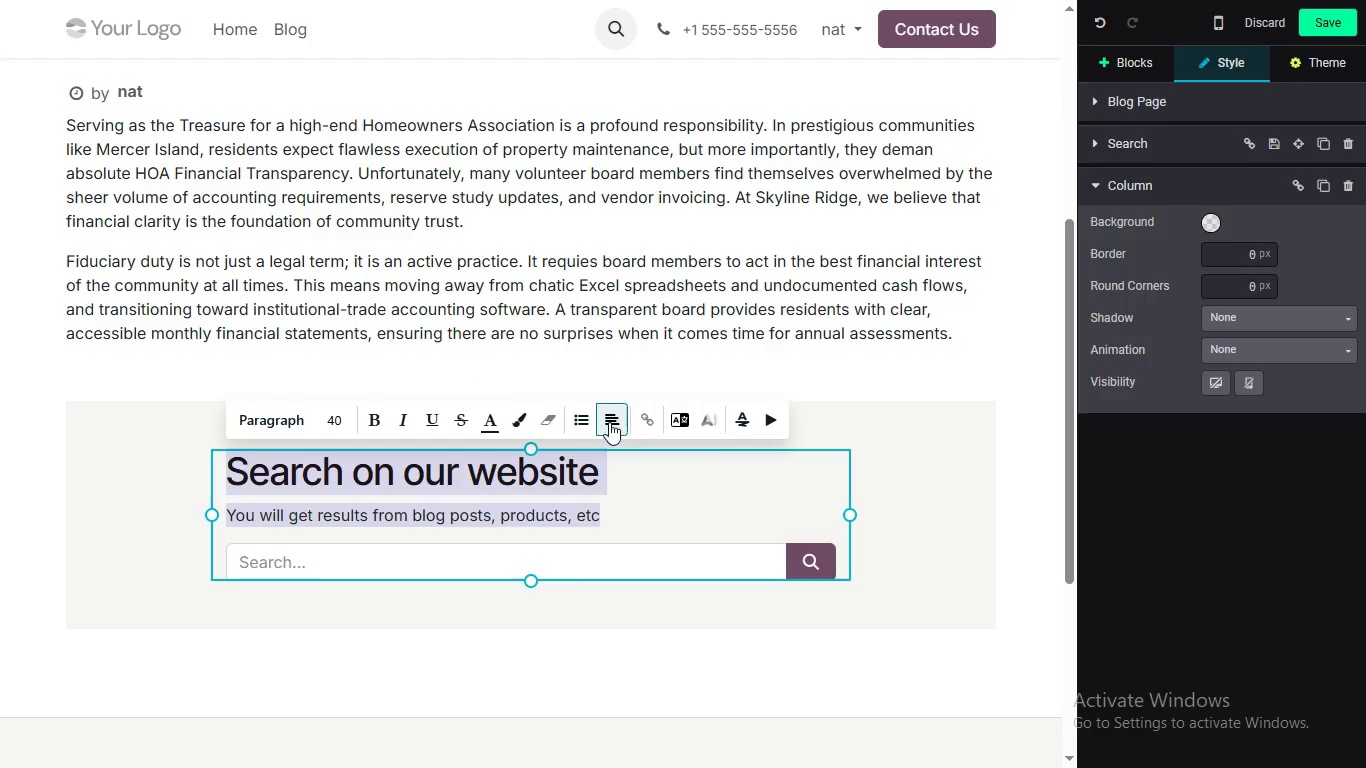 
left_click([609, 422])
 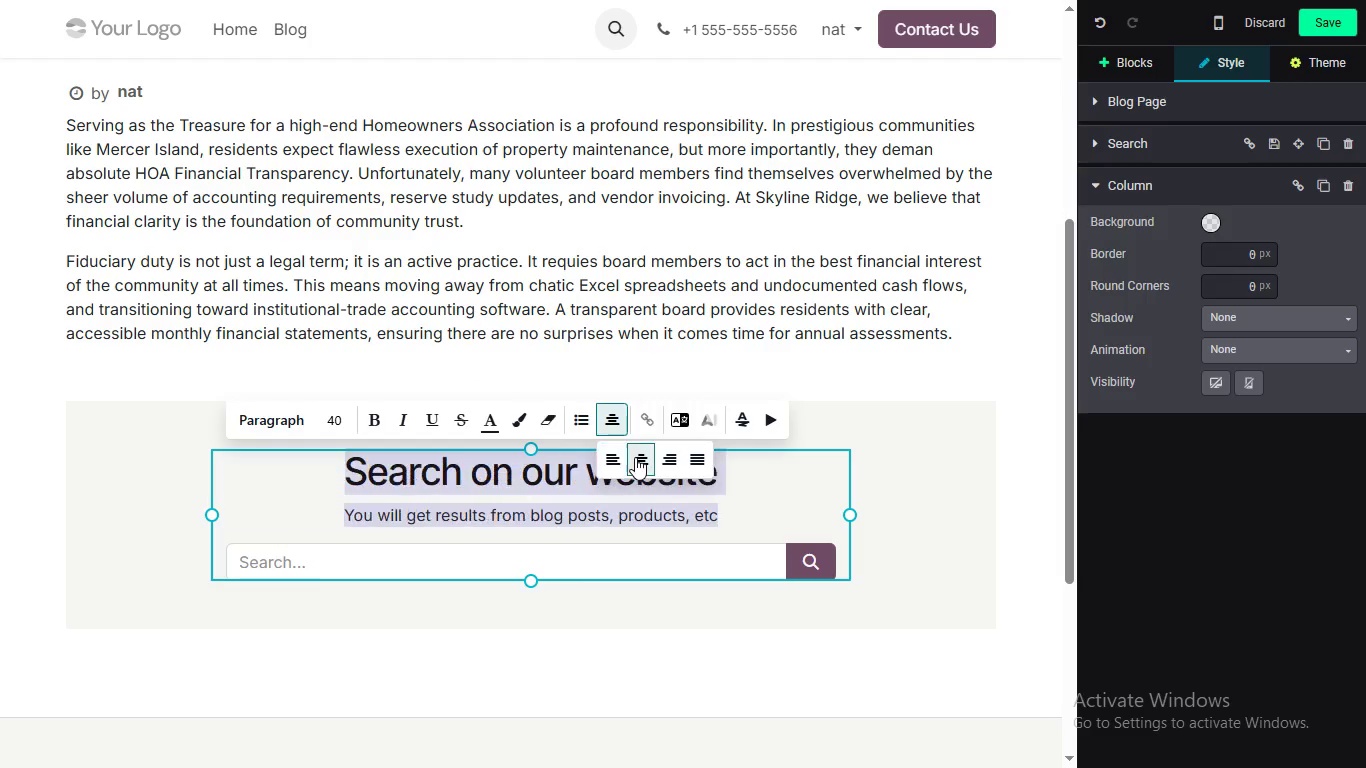 
left_click([635, 457])
 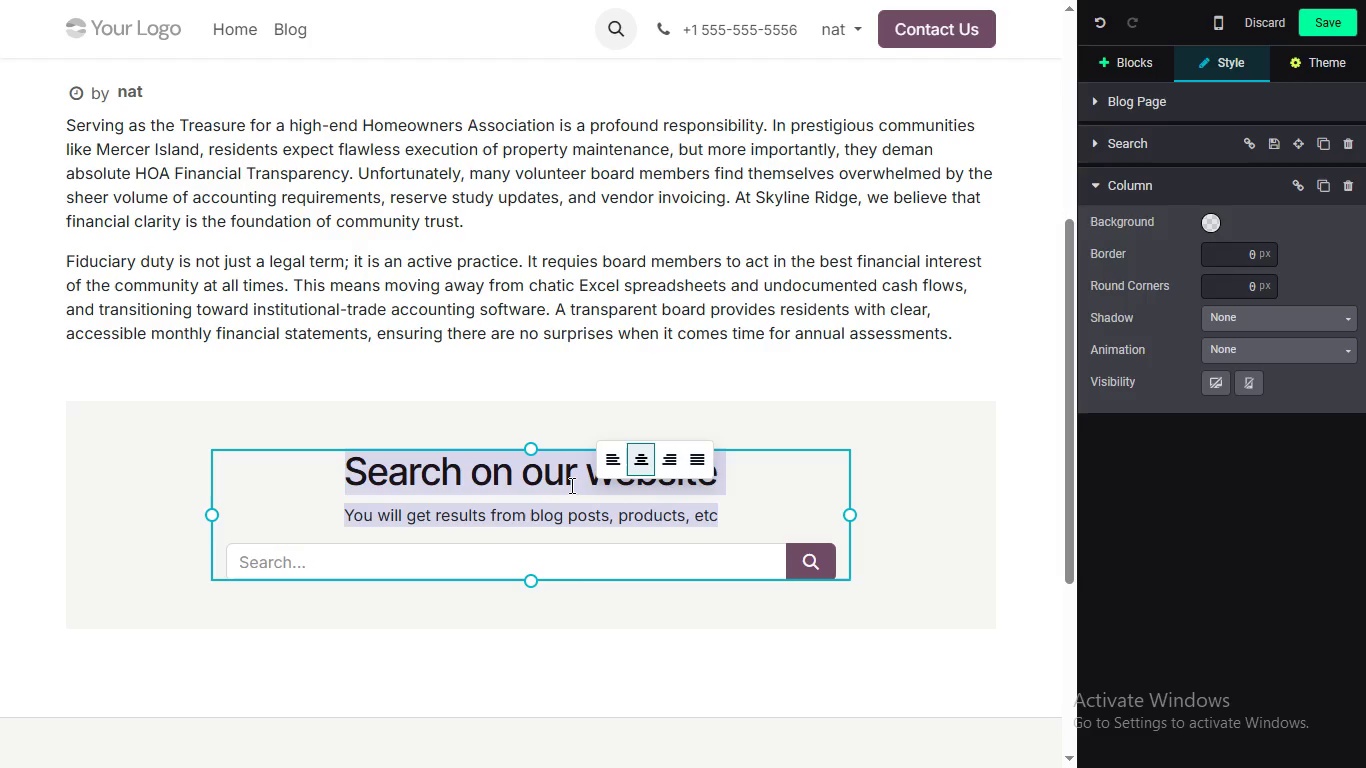 
double_click([570, 485])
 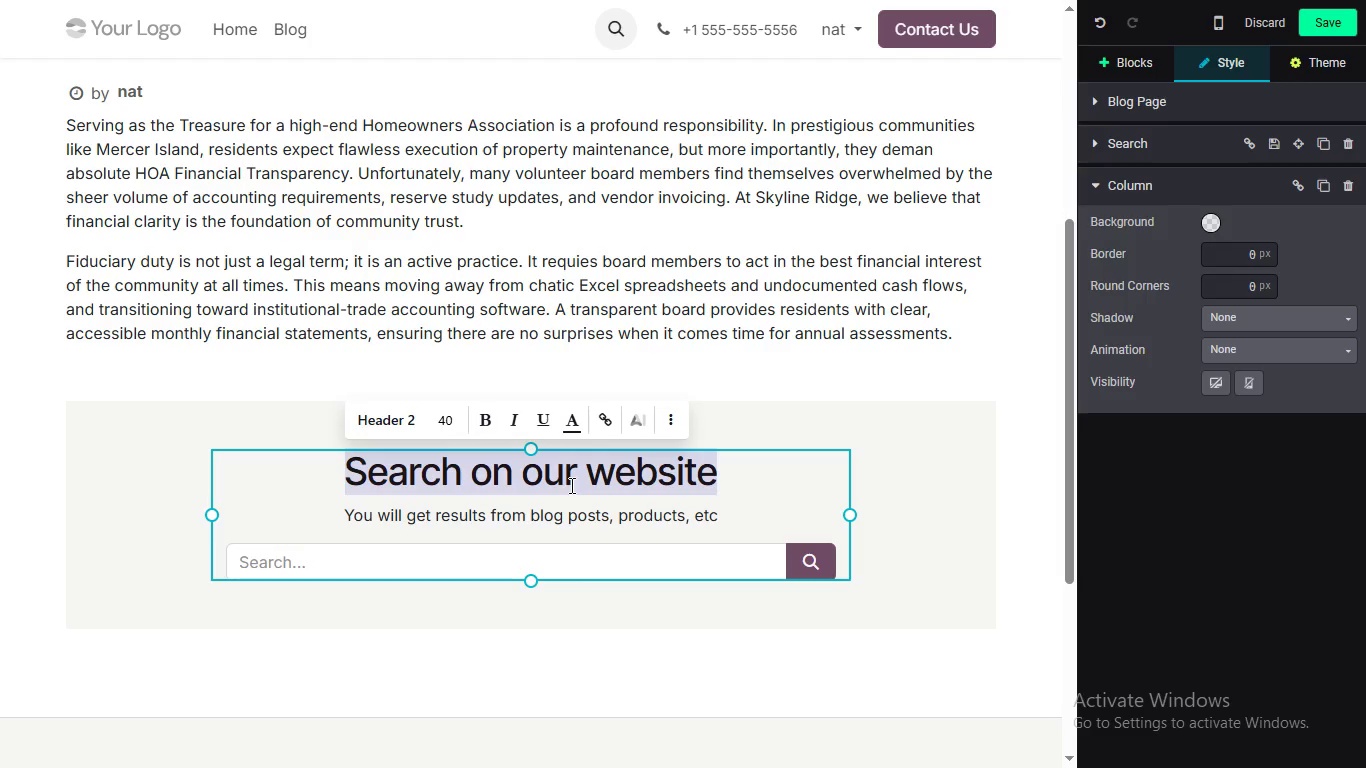 
triple_click([570, 485])
 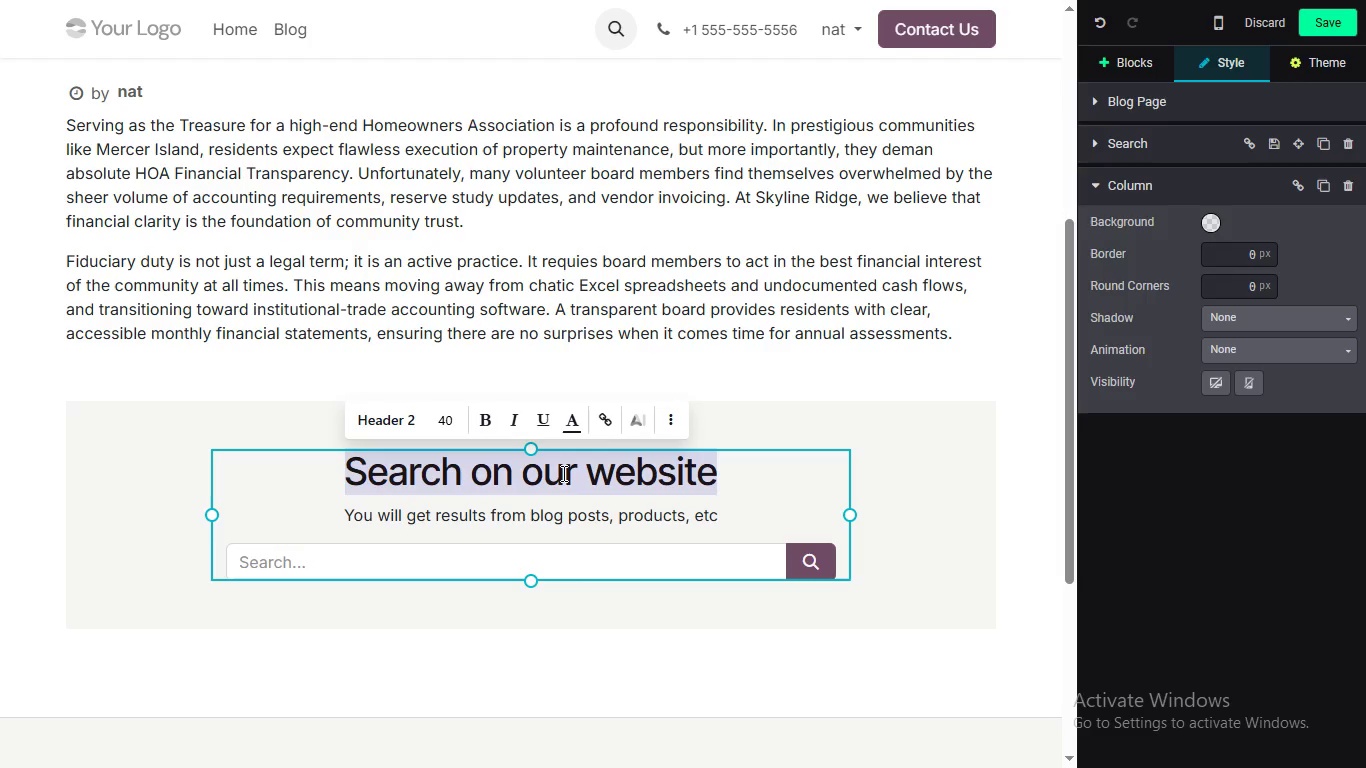 
wait(6.64)
 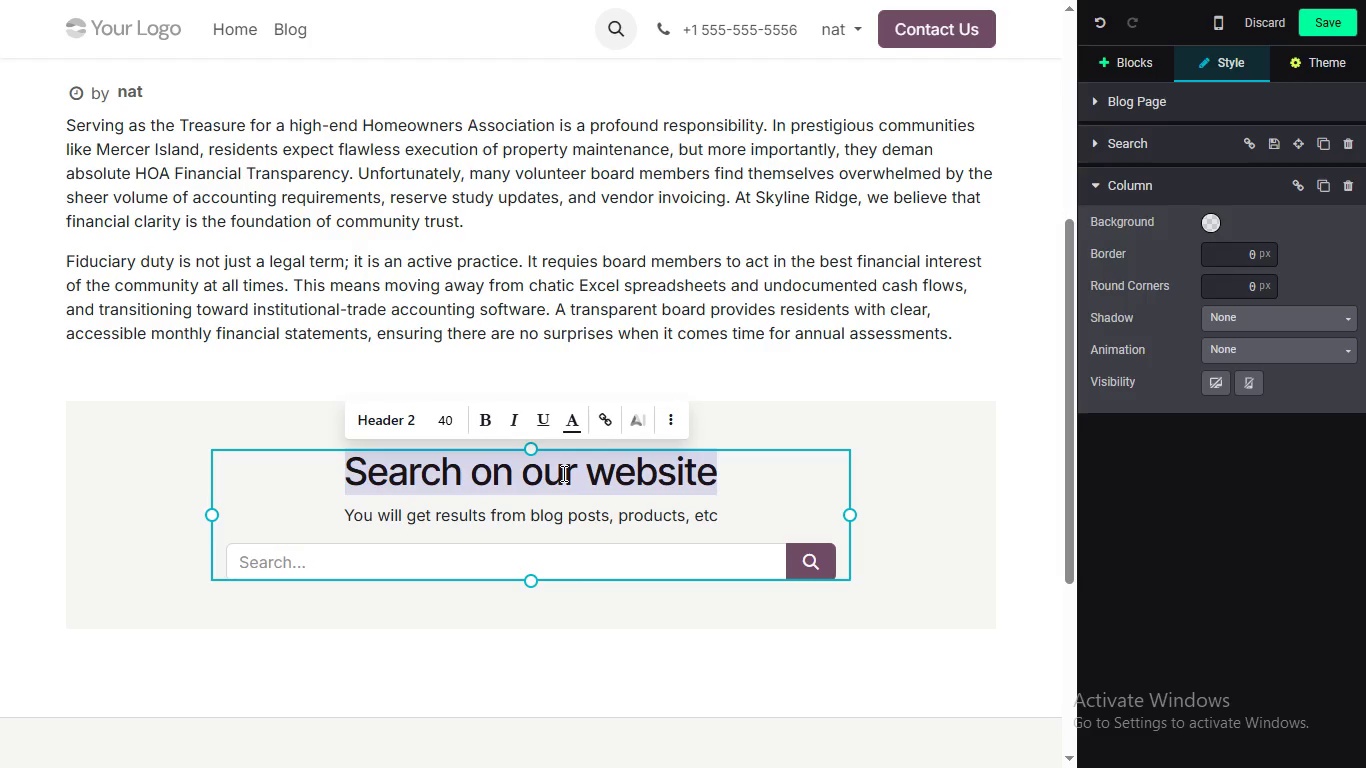 
type(PRO)
key(Backspace)
key(Backspace)
type(rotect Your Community's Finc)
key(Backspace)
type(ancia)
key(Backspace)
key(Backspace)
key(Backspace)
key(Backspace)
key(Backspace)
type(ancial Future)
 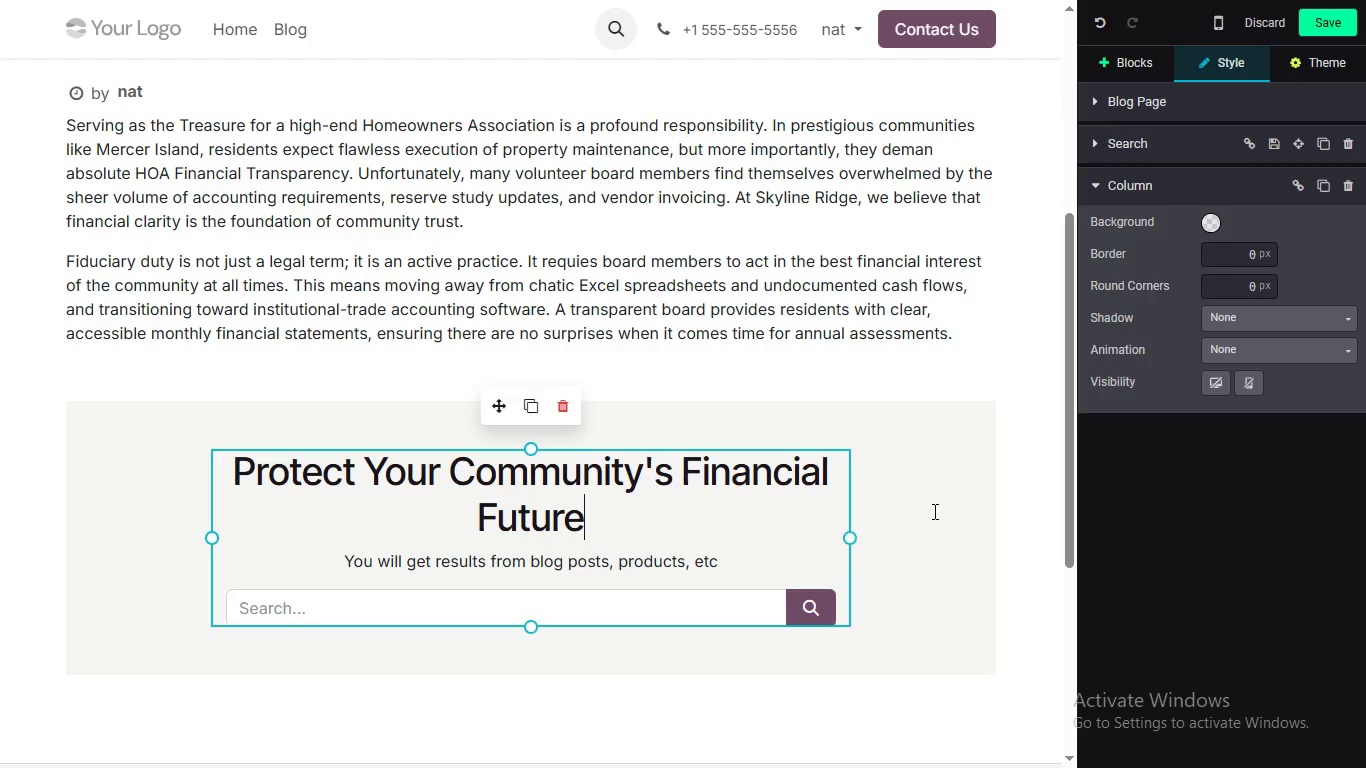 
left_click_drag(start_coordinate=[846, 539], to_coordinate=[935, 521])
 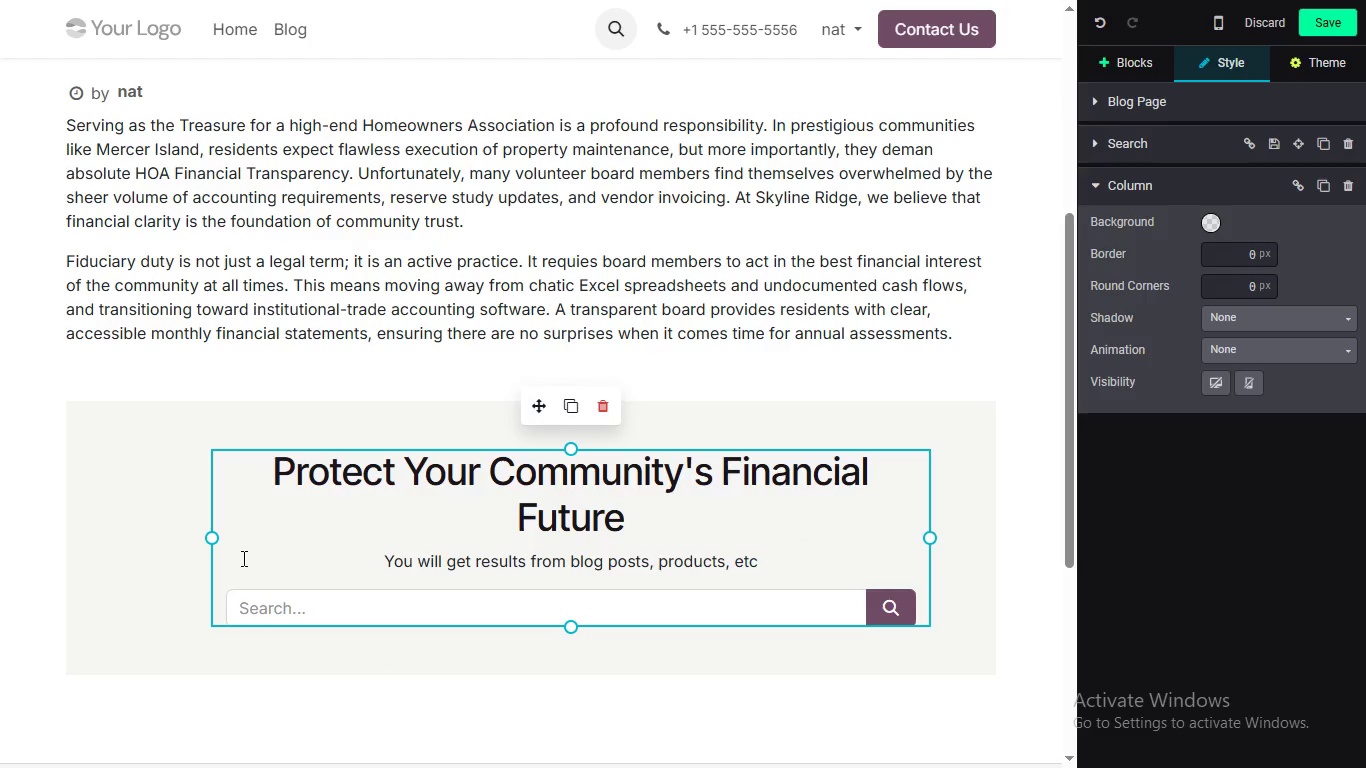 
left_click_drag(start_coordinate=[214, 543], to_coordinate=[137, 532])
 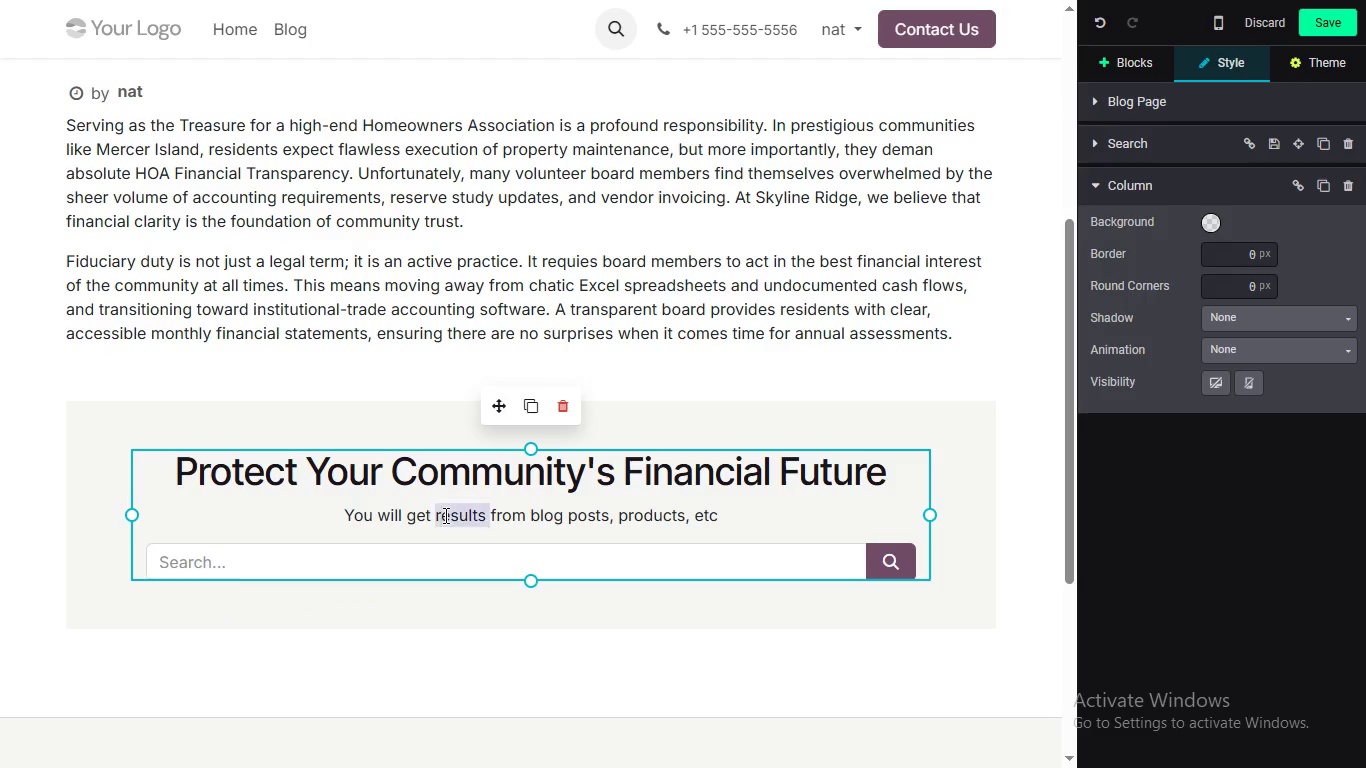 
double_click([444, 515])
 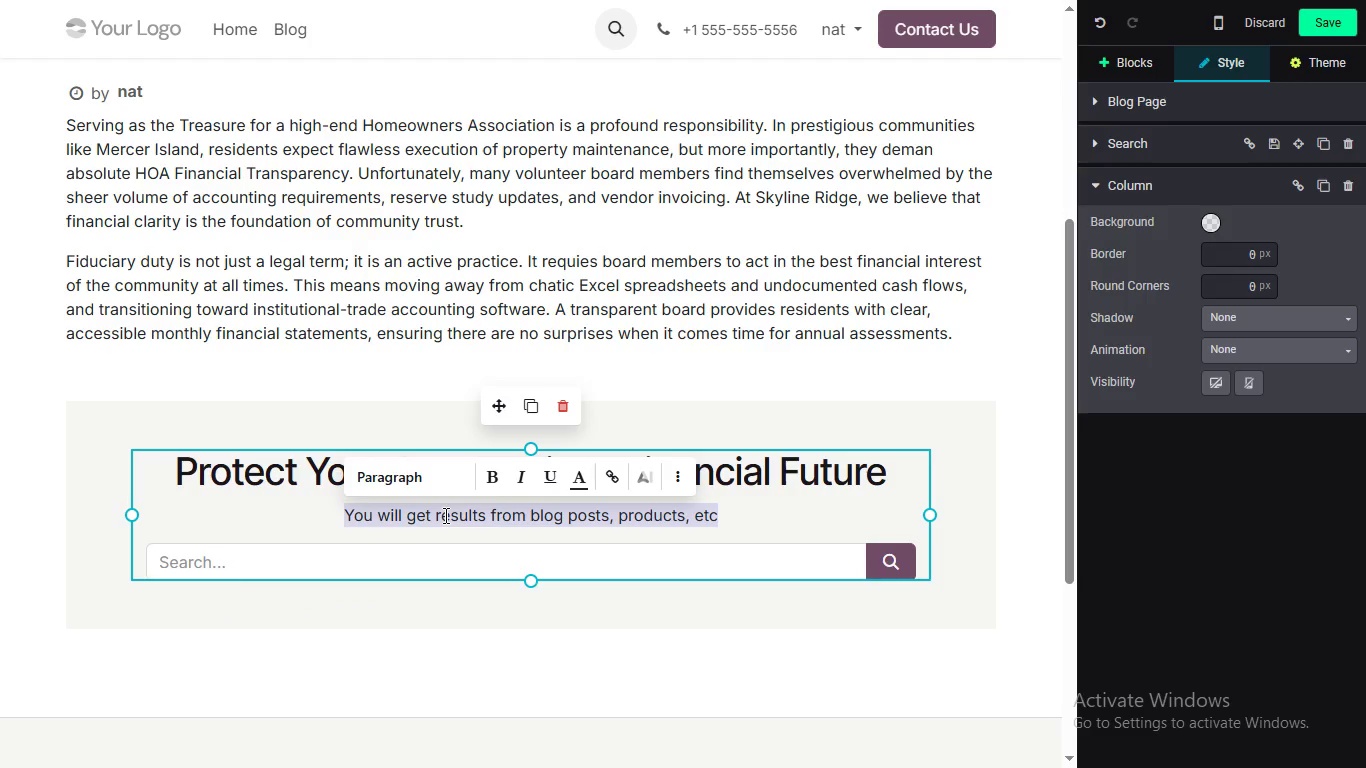 
triple_click([444, 515])
 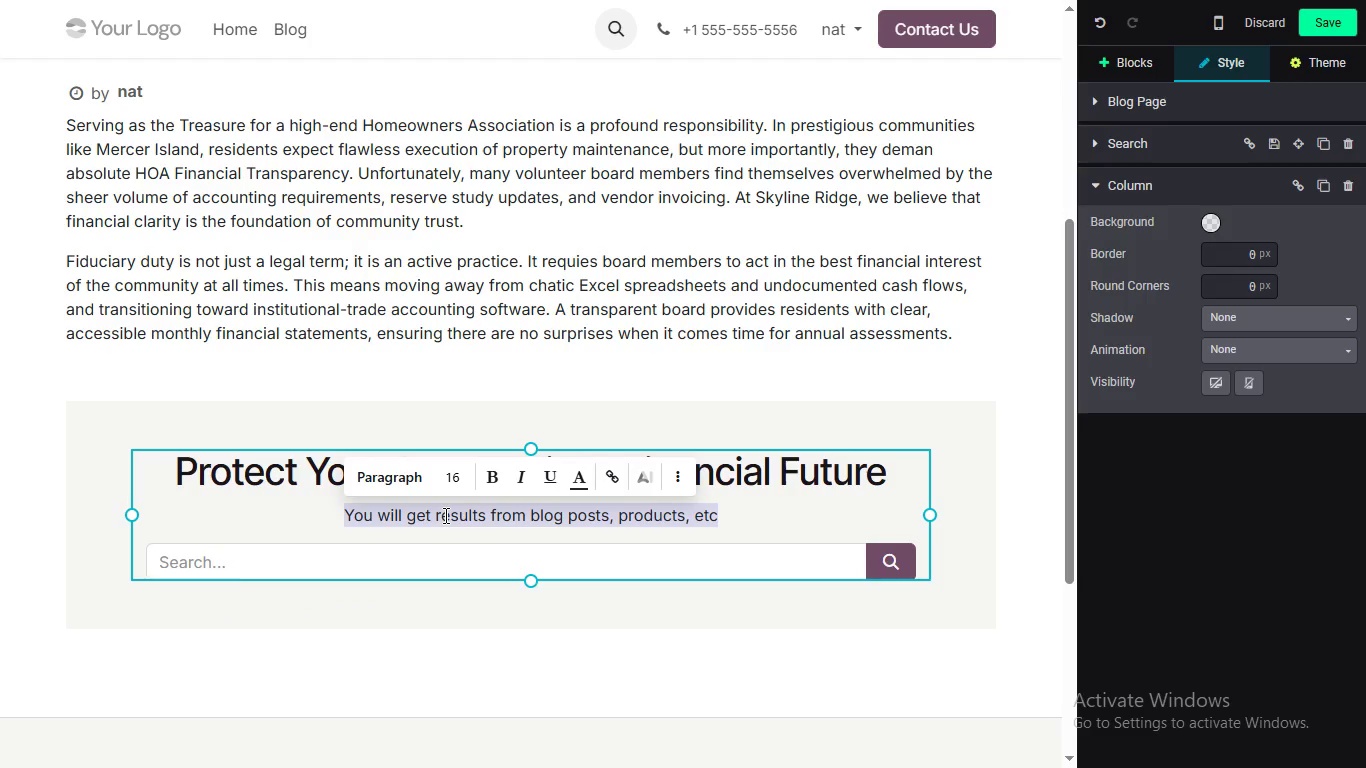 
type(Scheu)
key(Backspace)
type(dule a bespoke consultation withour )
 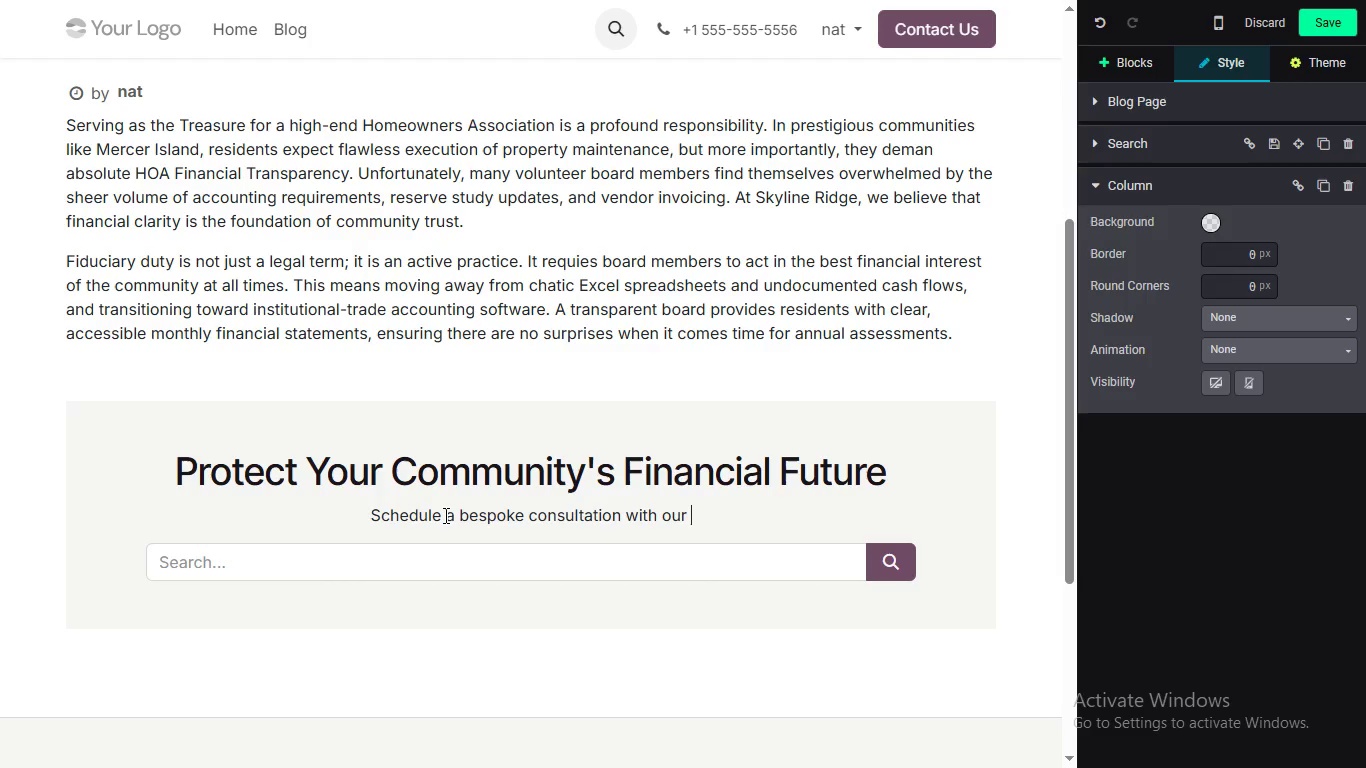 
type(Mercer Island audit team.)
 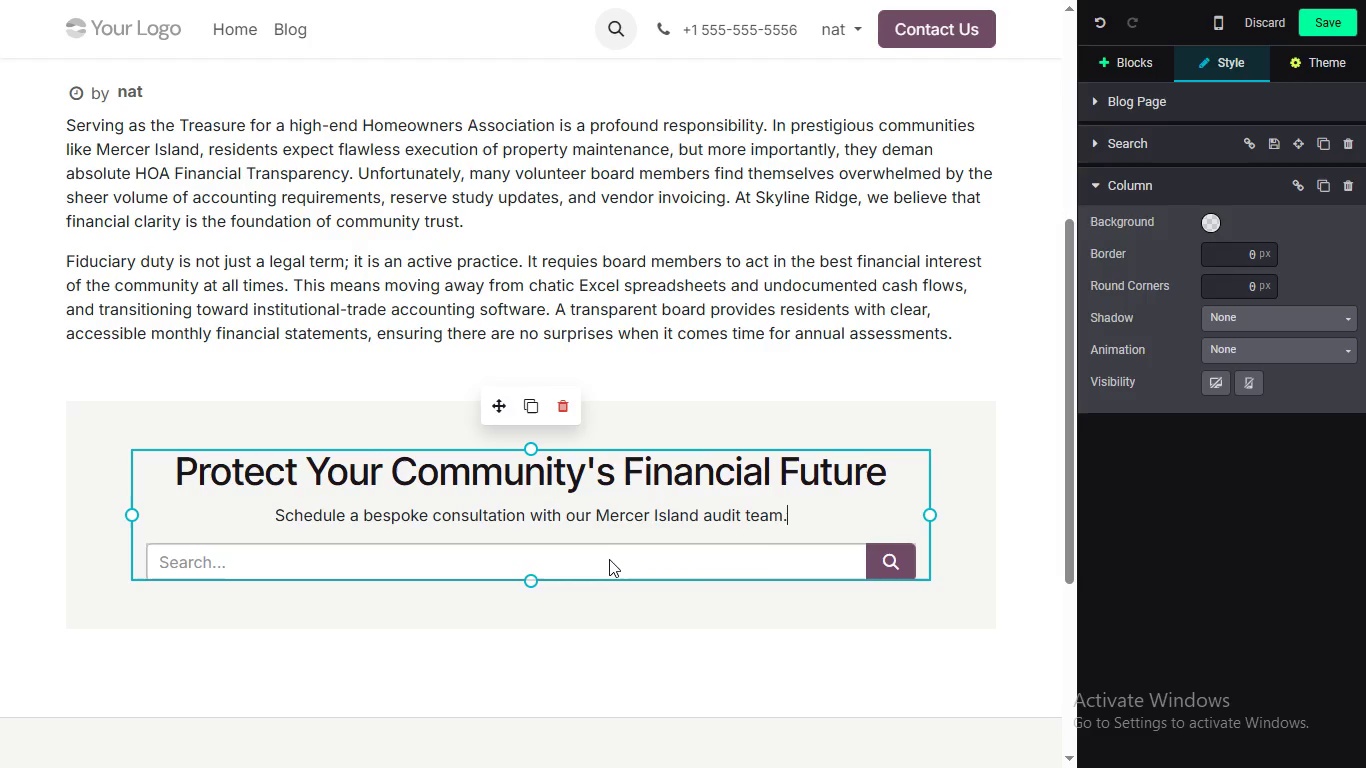 
left_click_drag(start_coordinate=[536, 584], to_coordinate=[526, 618])
 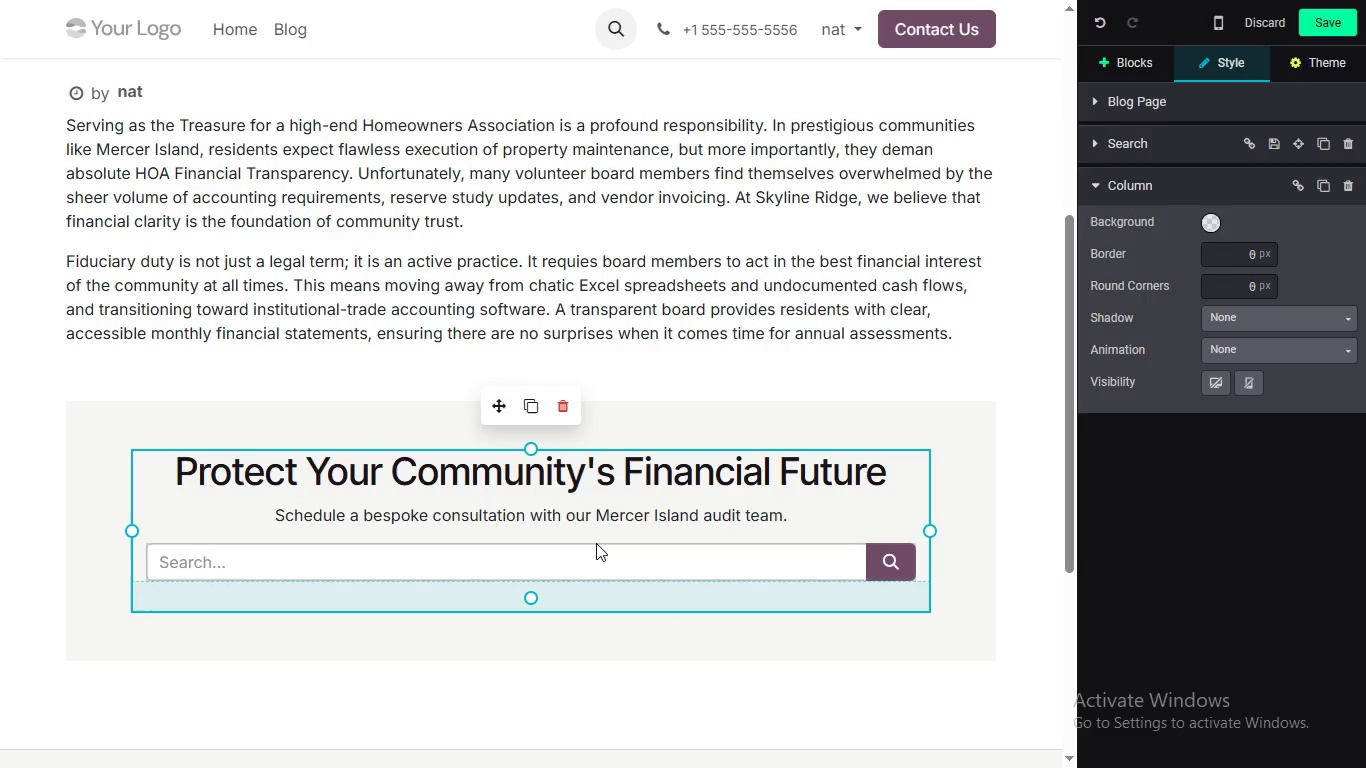 
left_click([596, 543])
 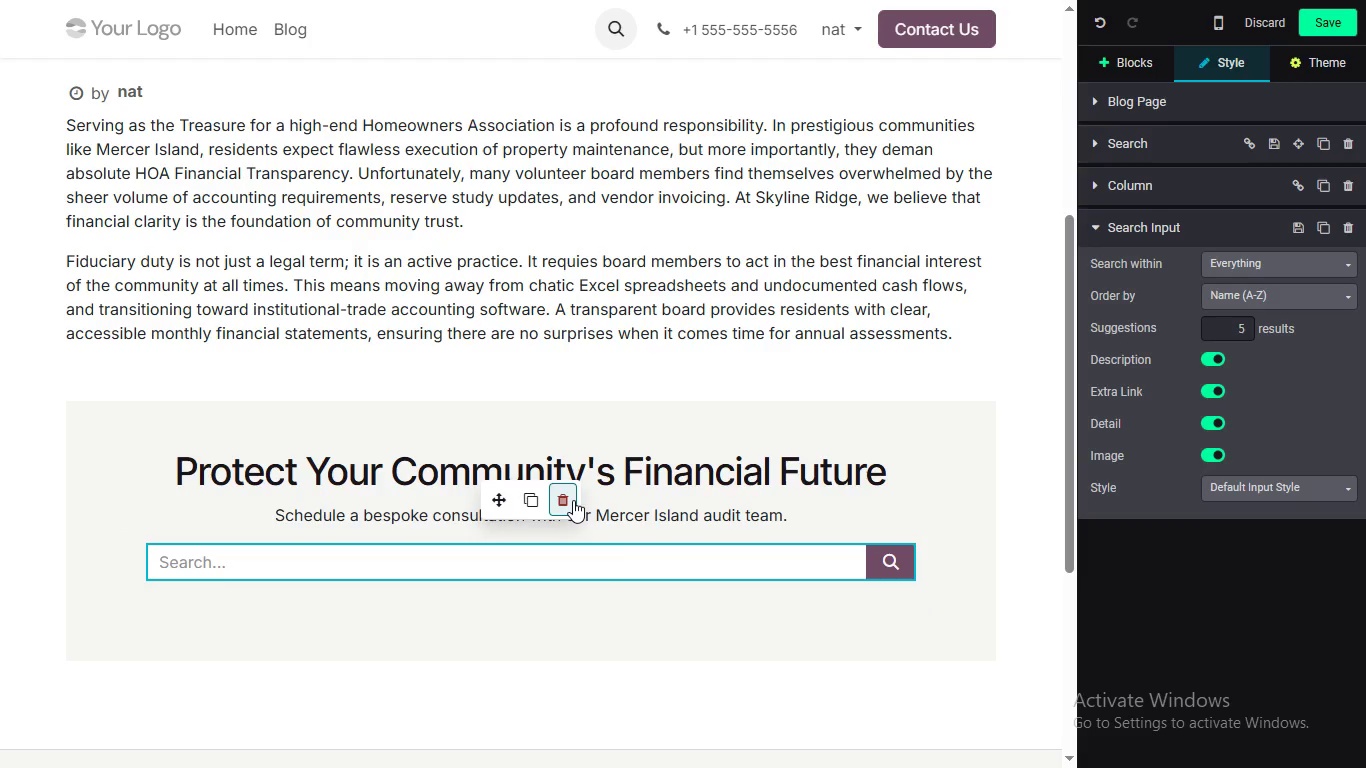 
left_click([573, 500])
 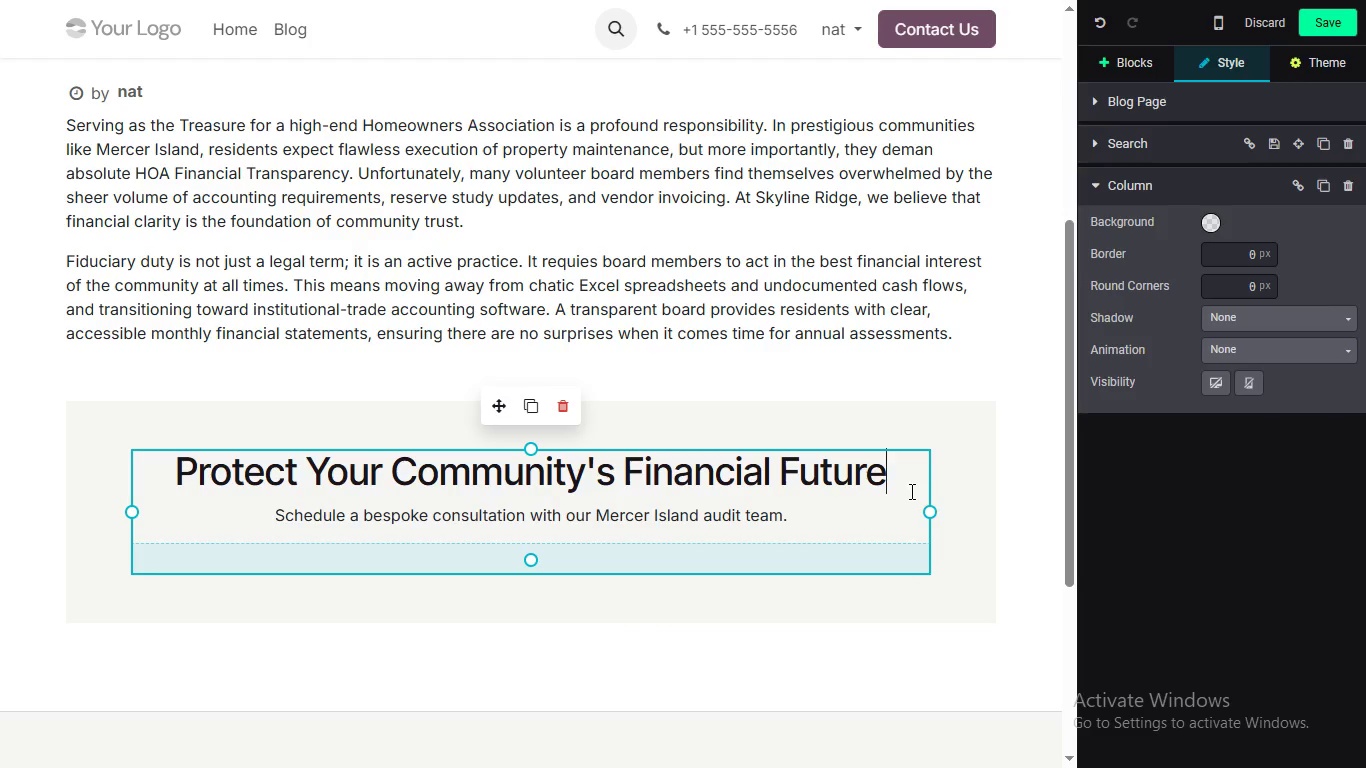 
left_click([910, 491])
 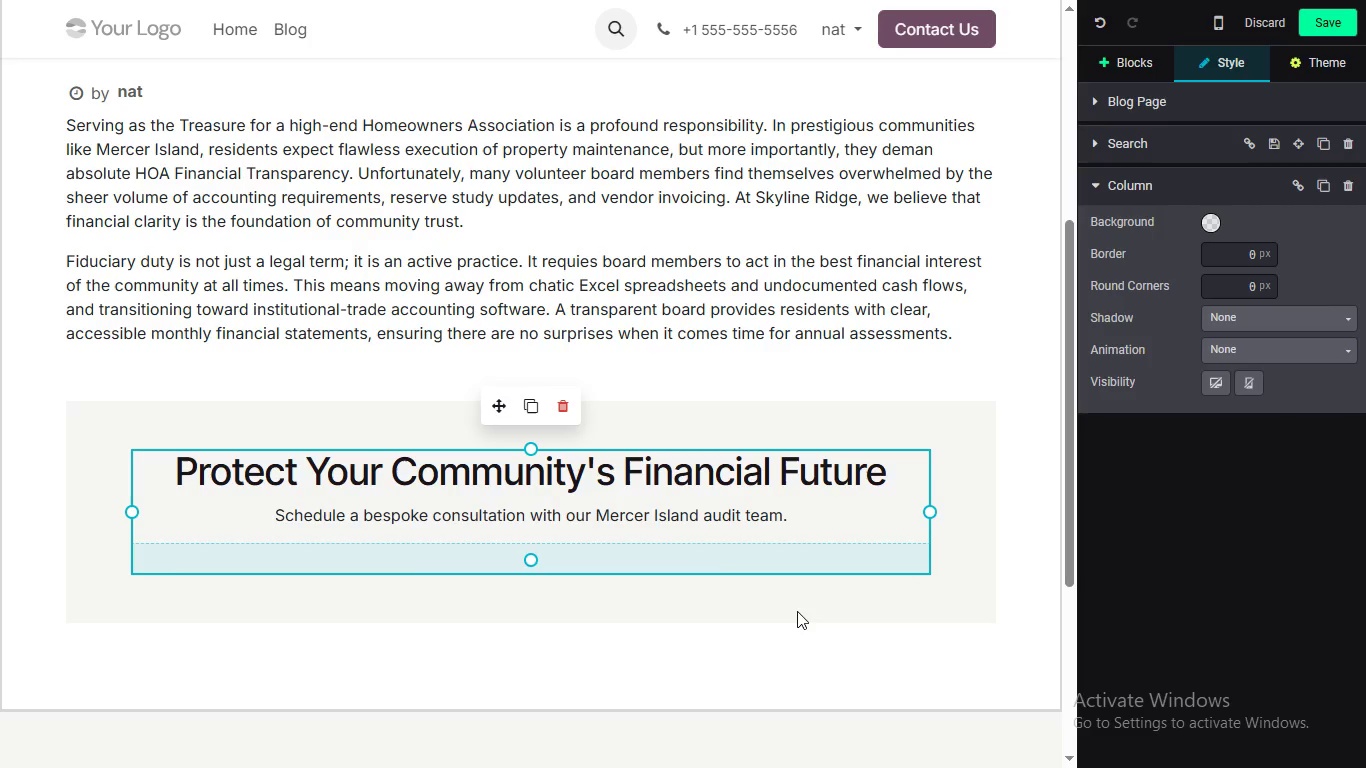 
wait(5.75)
 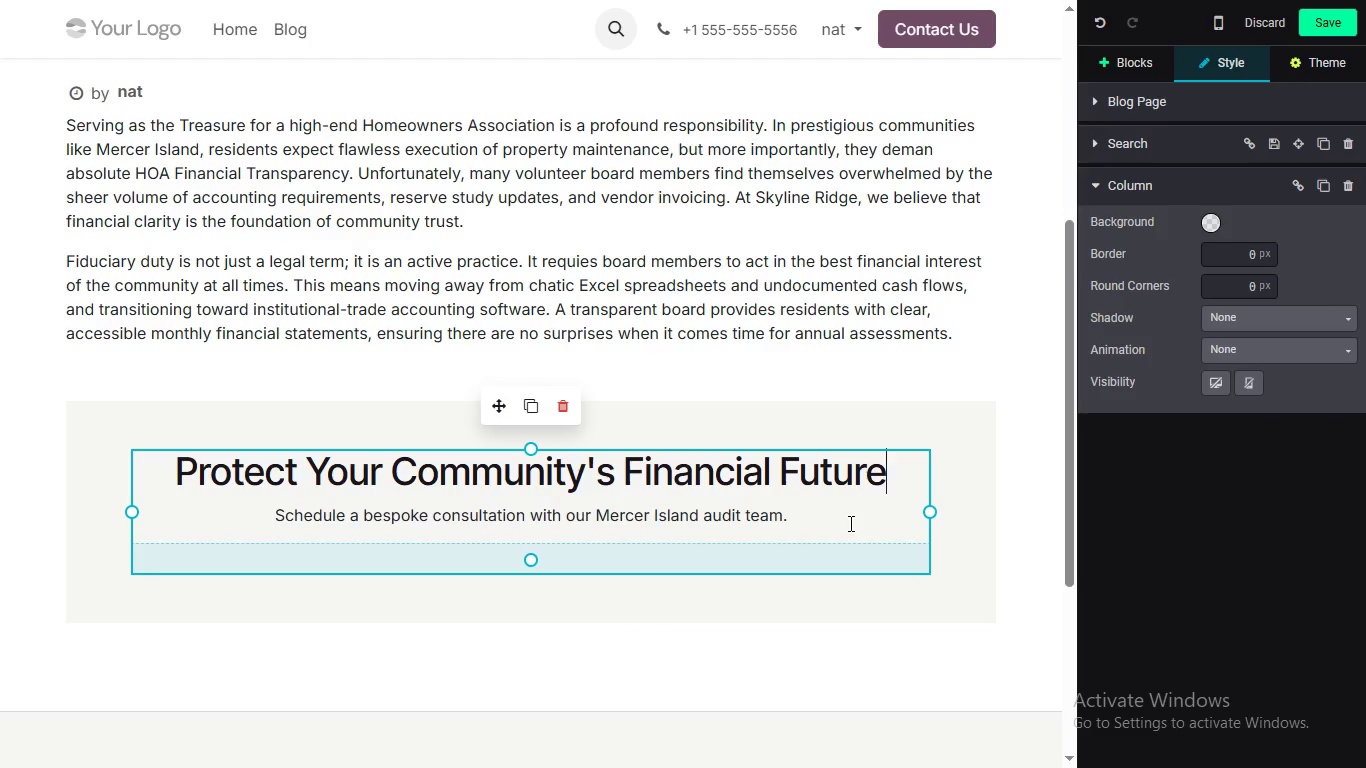 
left_click([808, 527])
 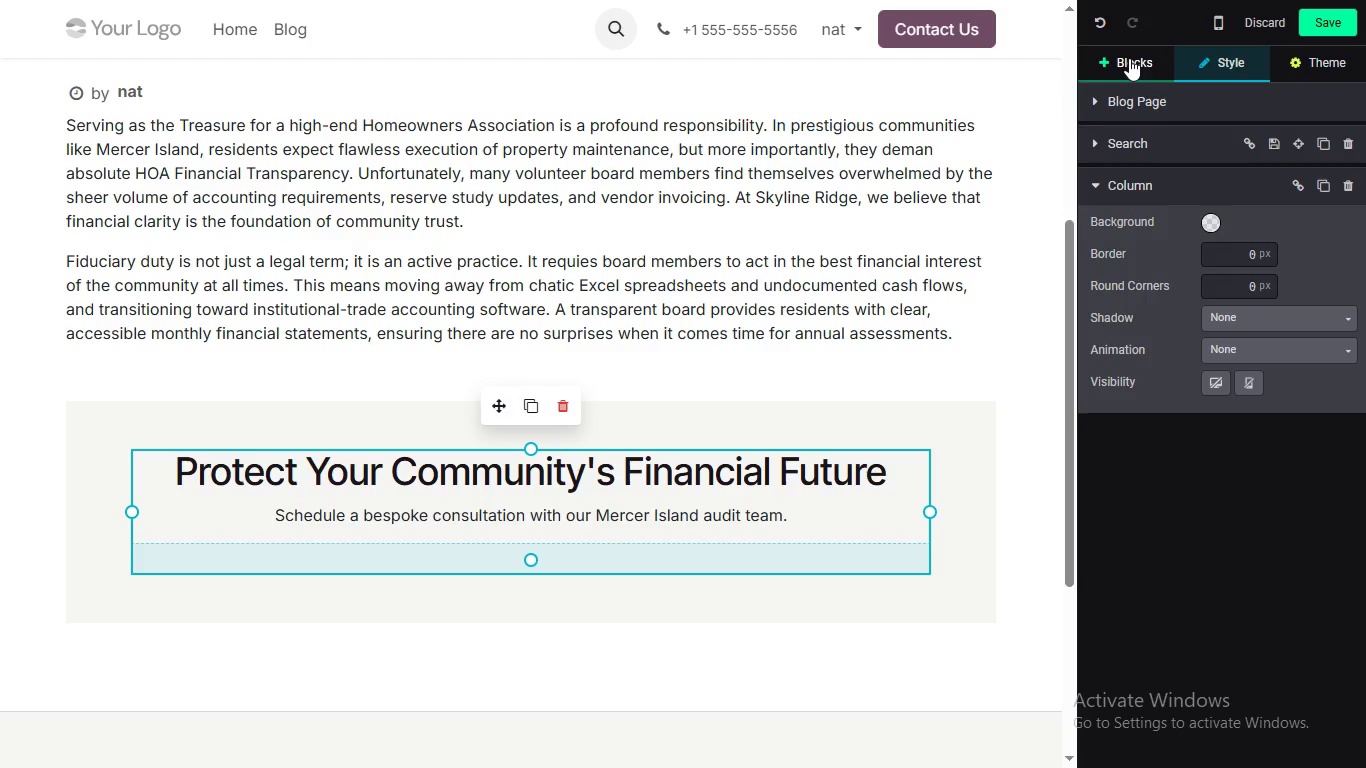 
left_click([1129, 58])
 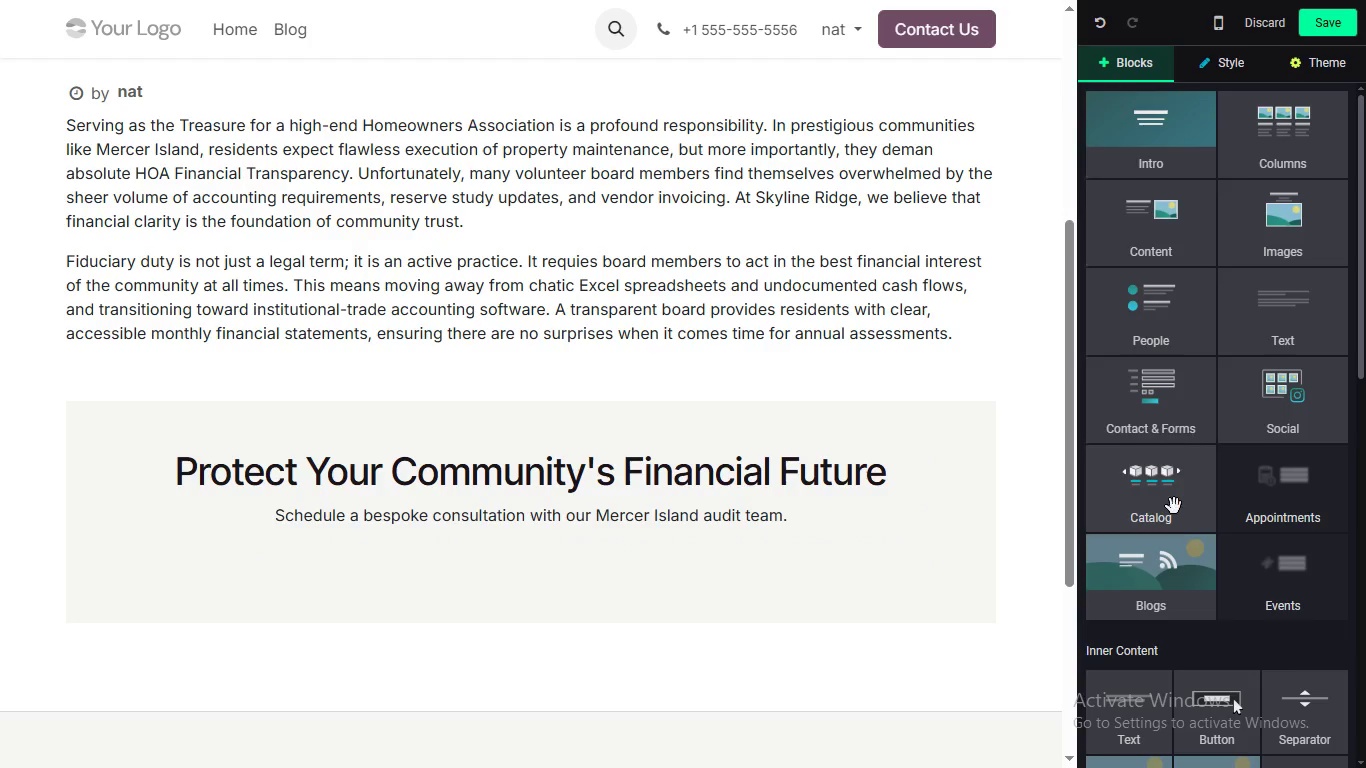 
scroll: coordinate [1166, 604], scroll_direction: down, amount: 1.0
 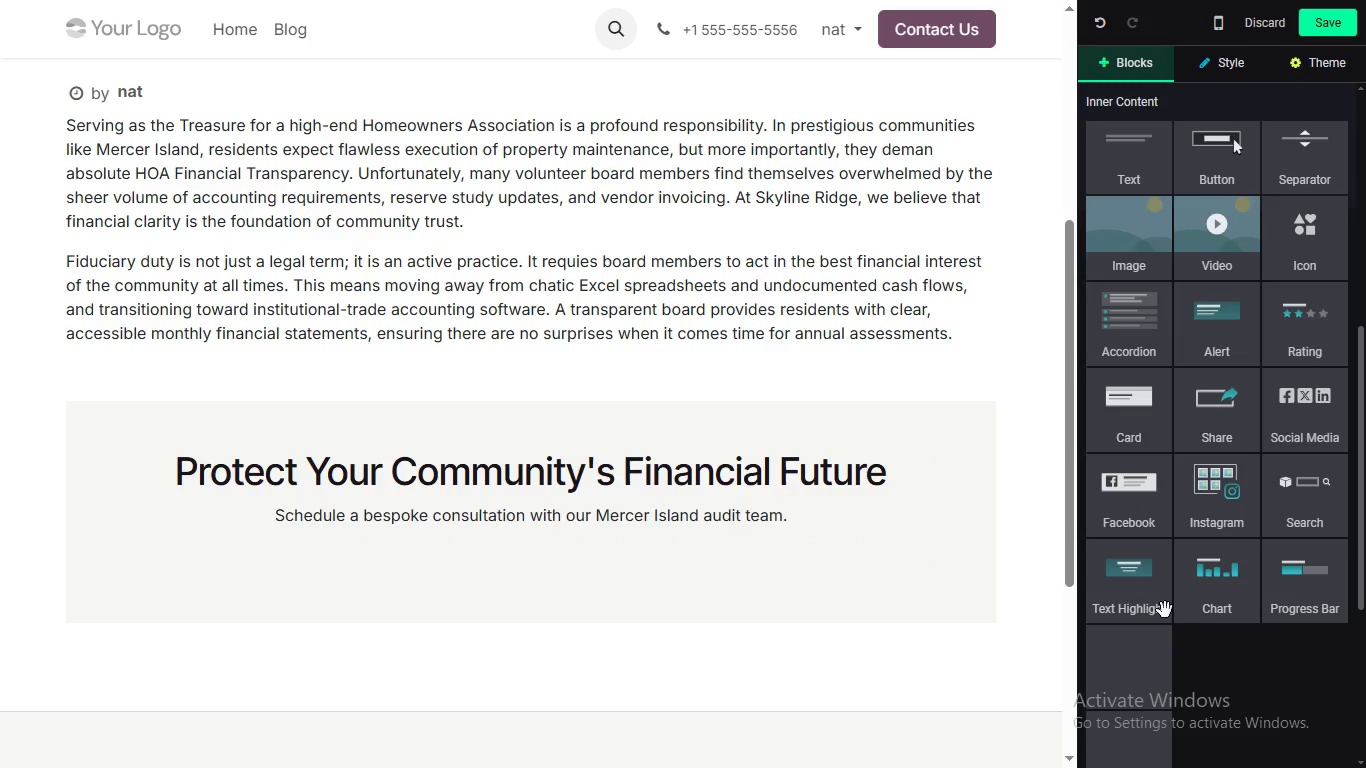 
left_click_drag(start_coordinate=[1203, 146], to_coordinate=[558, 569])
 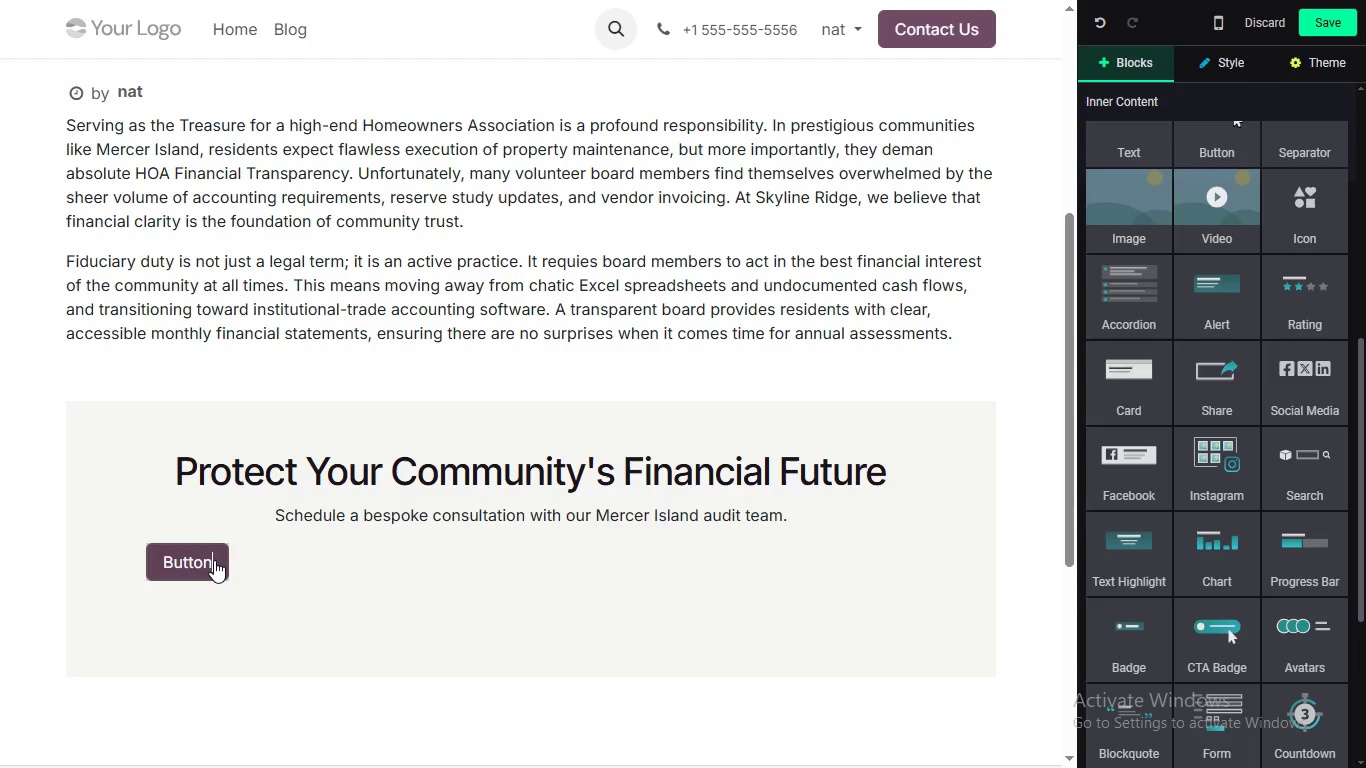 
left_click([214, 560])
 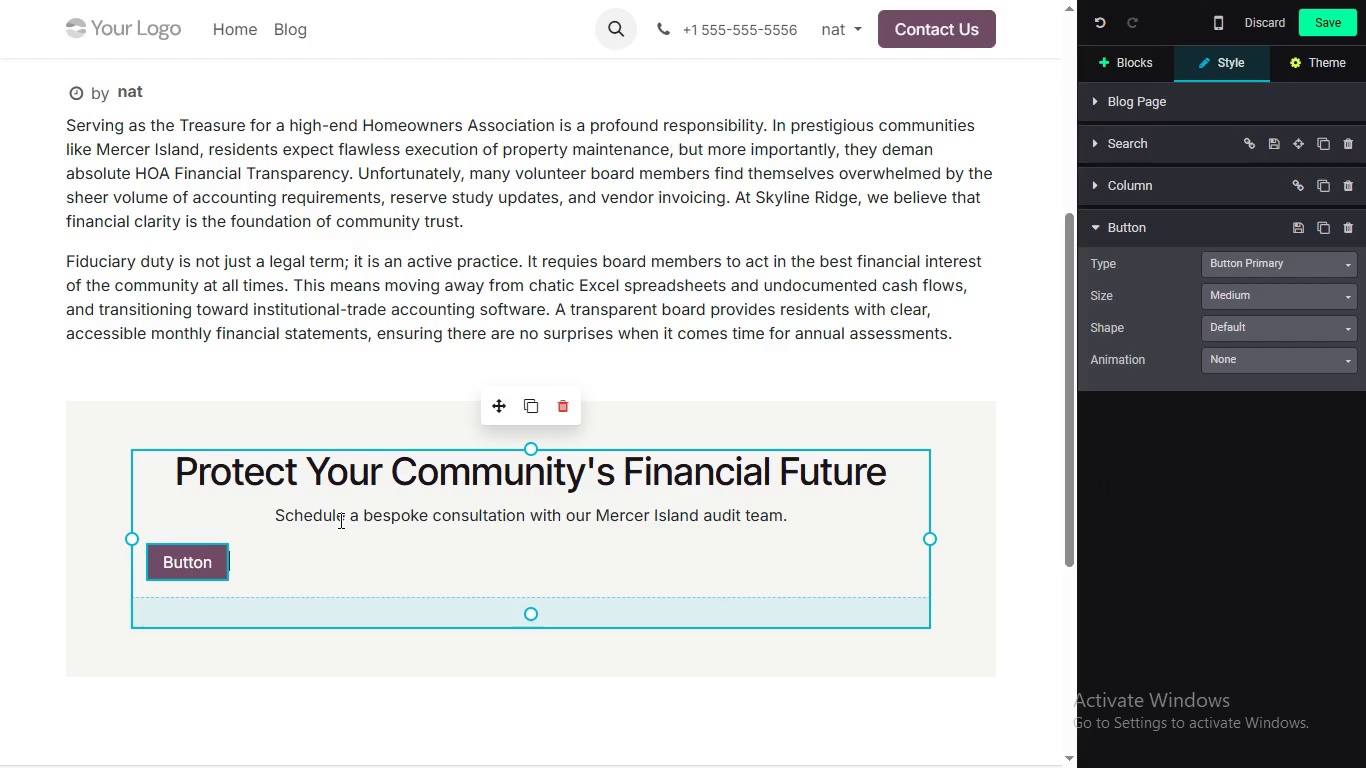 
left_click([213, 560])
 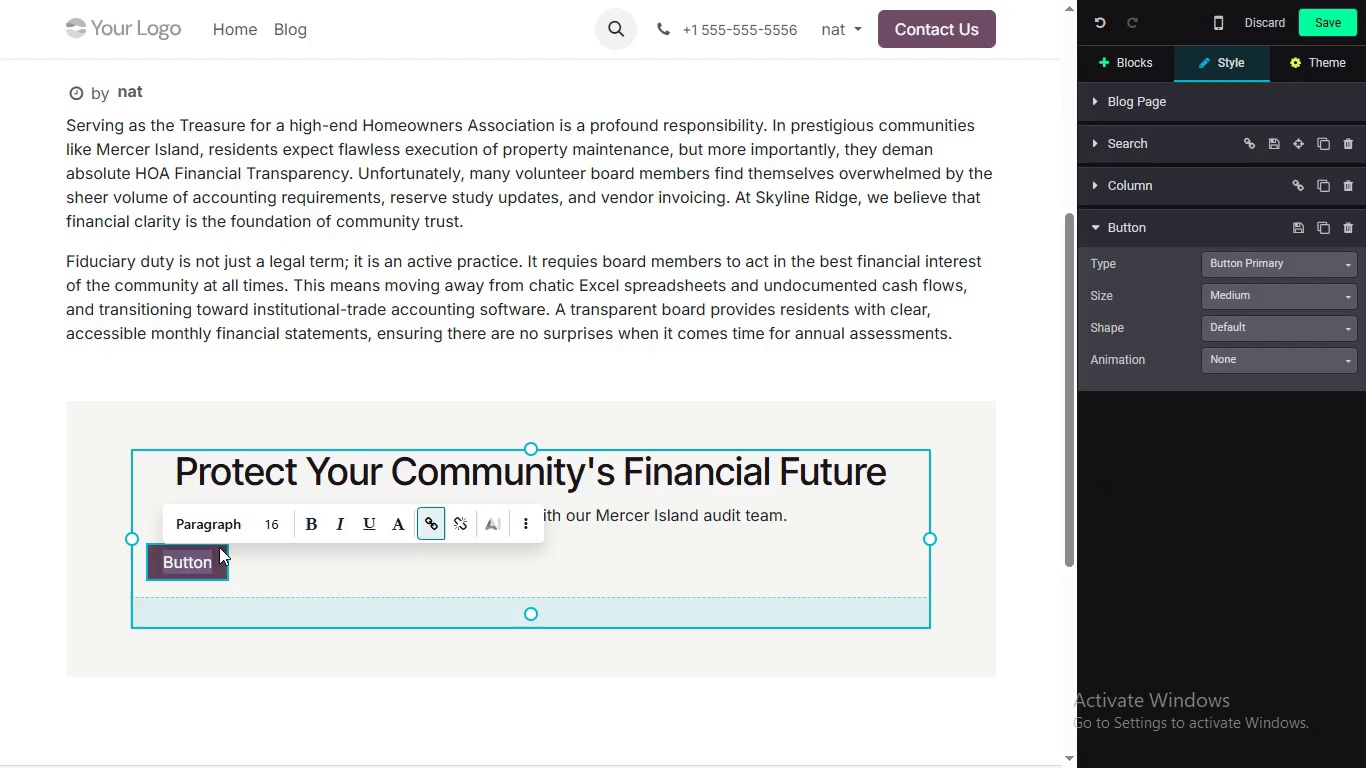 
double_click([213, 560])
 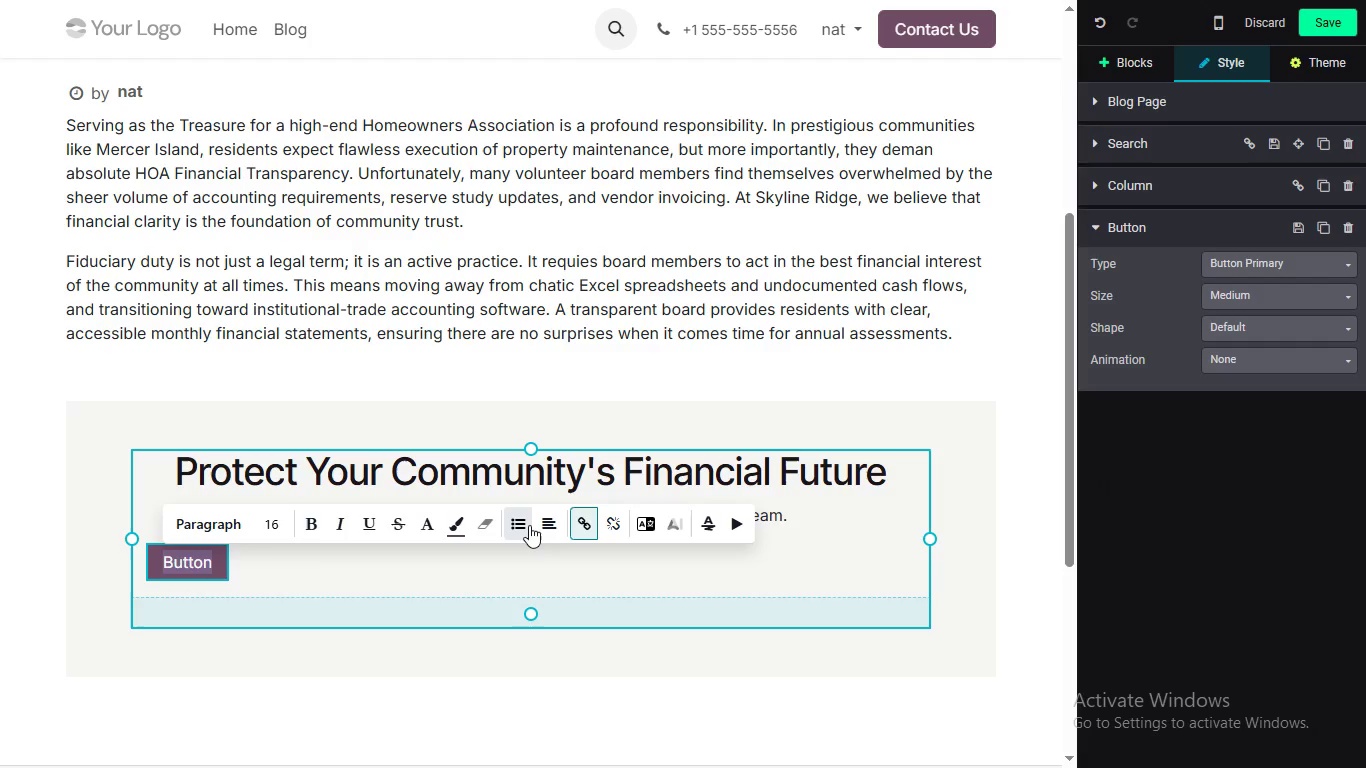 
left_click([529, 525])
 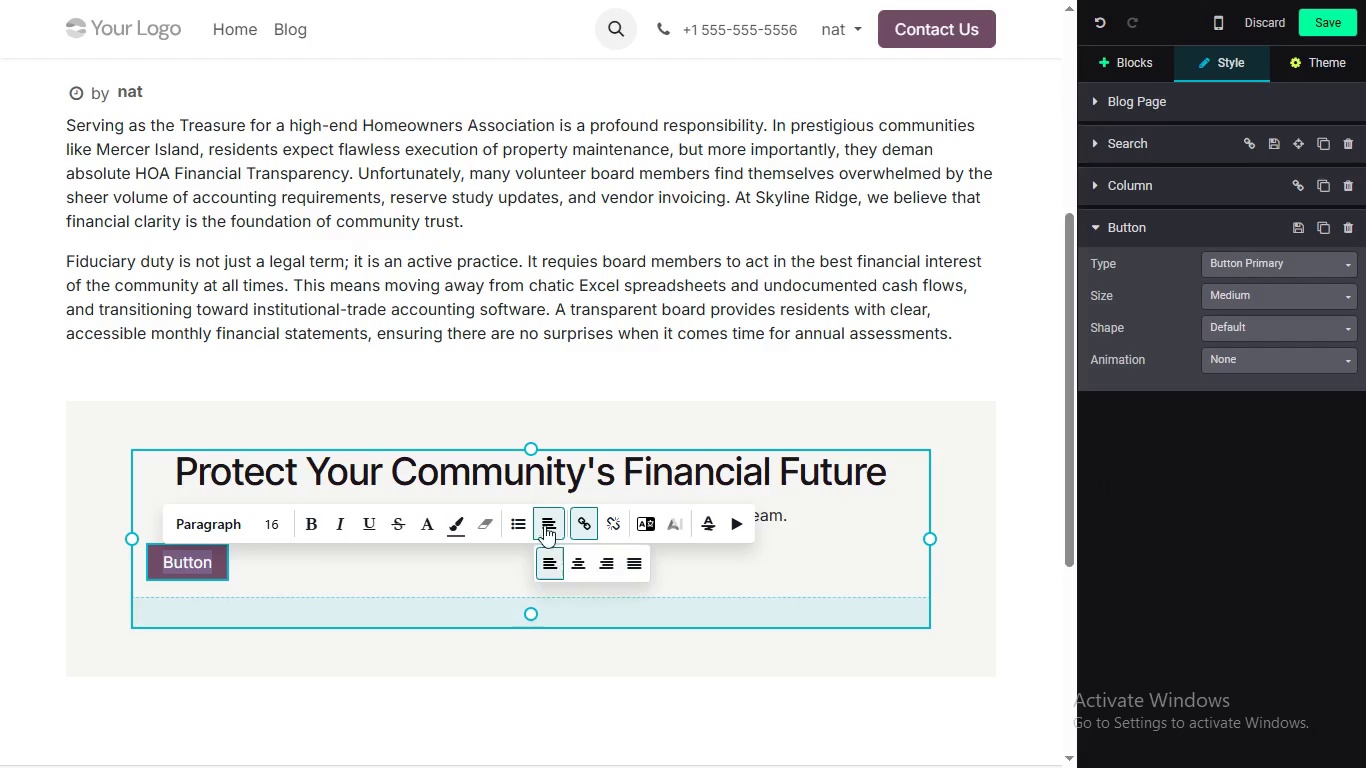 
left_click([543, 519])
 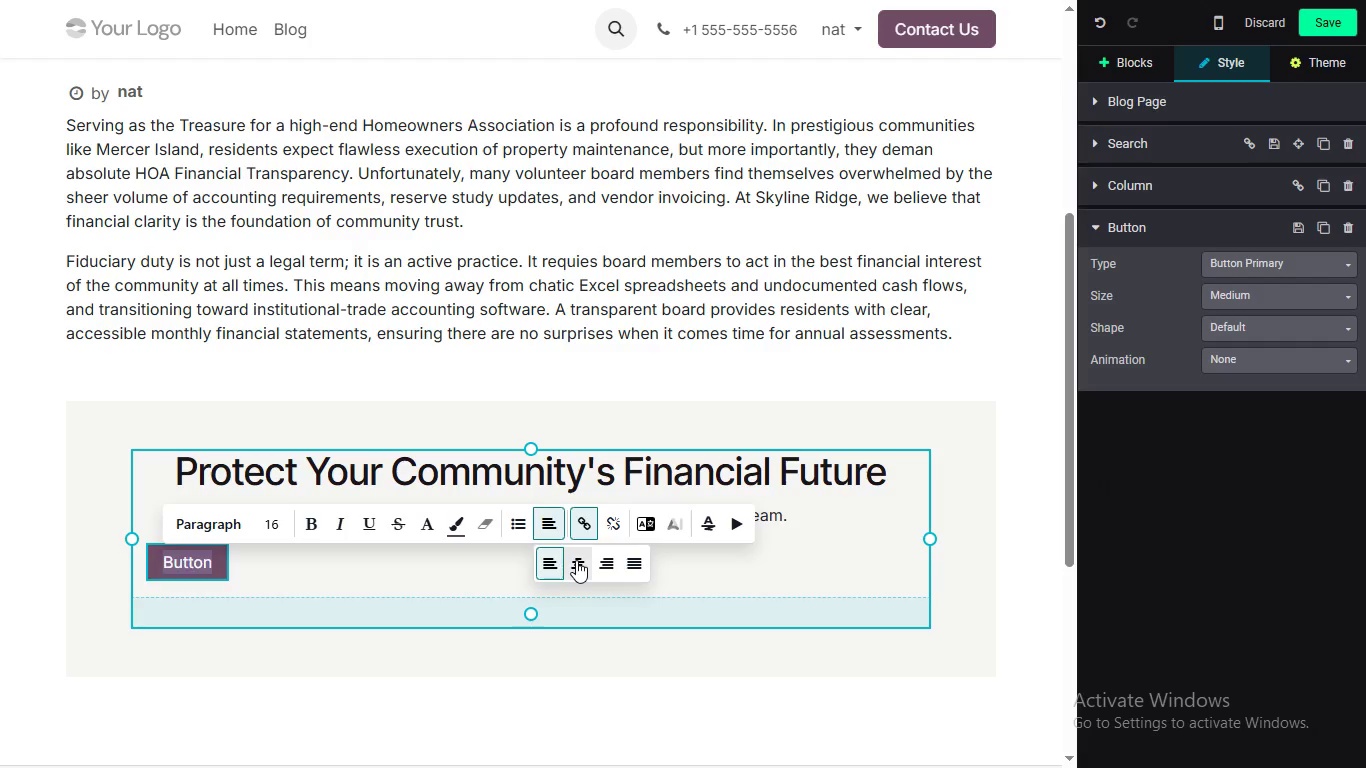 
left_click([576, 560])
 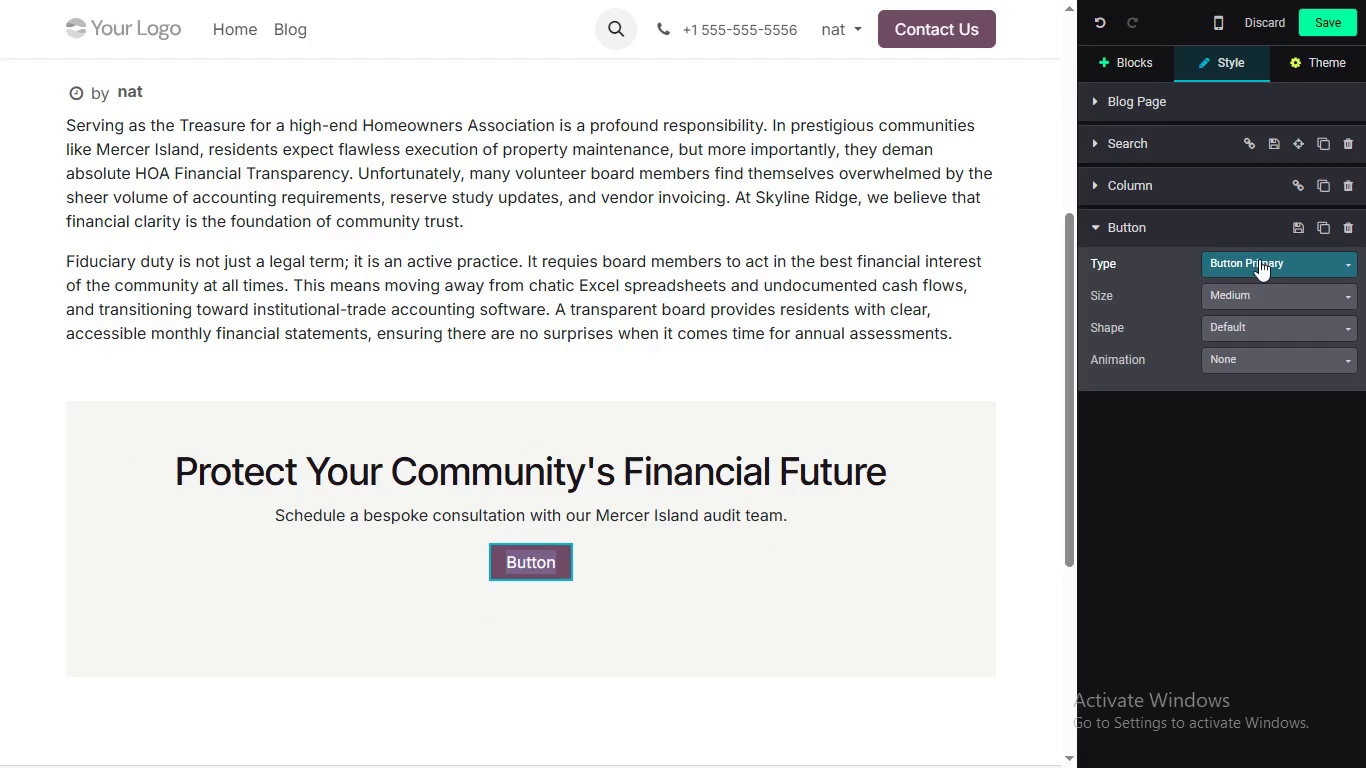 
left_click([1259, 259])
 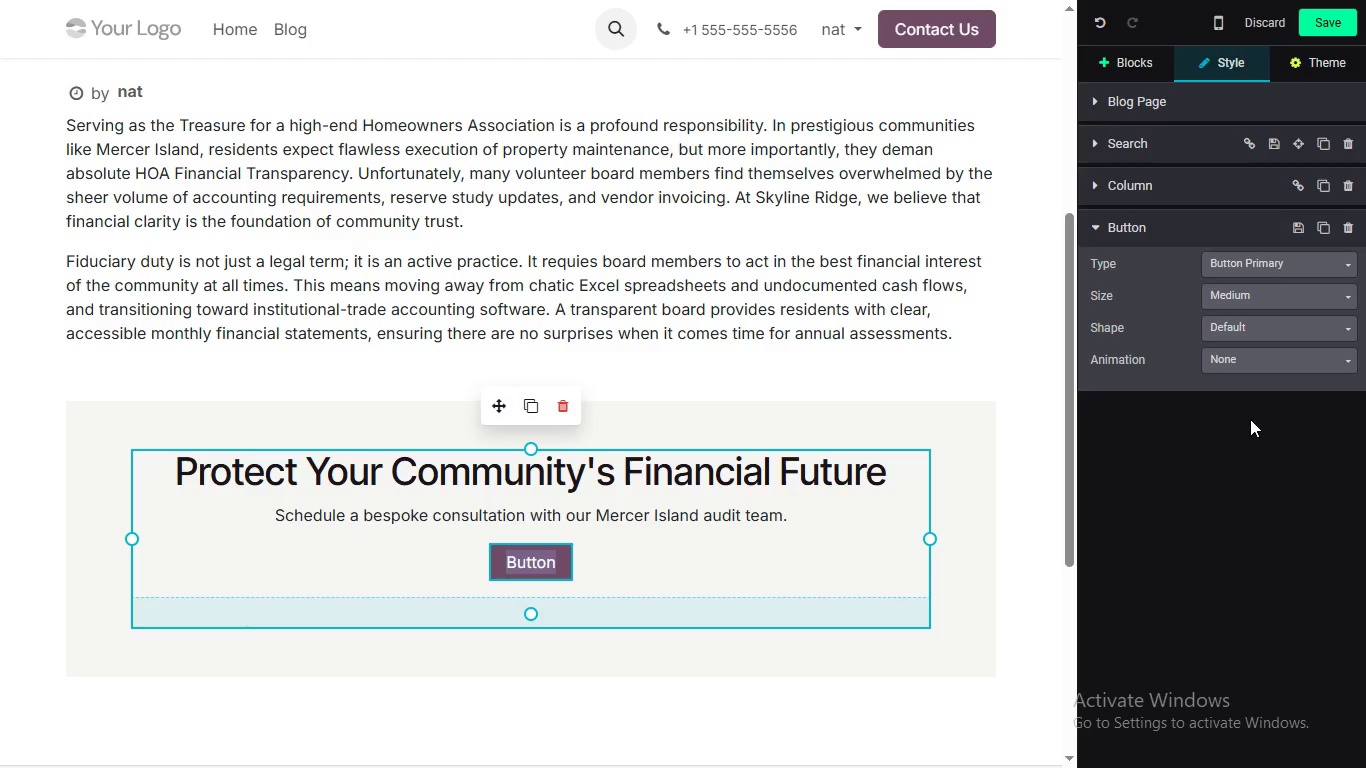 
left_click([1239, 446])
 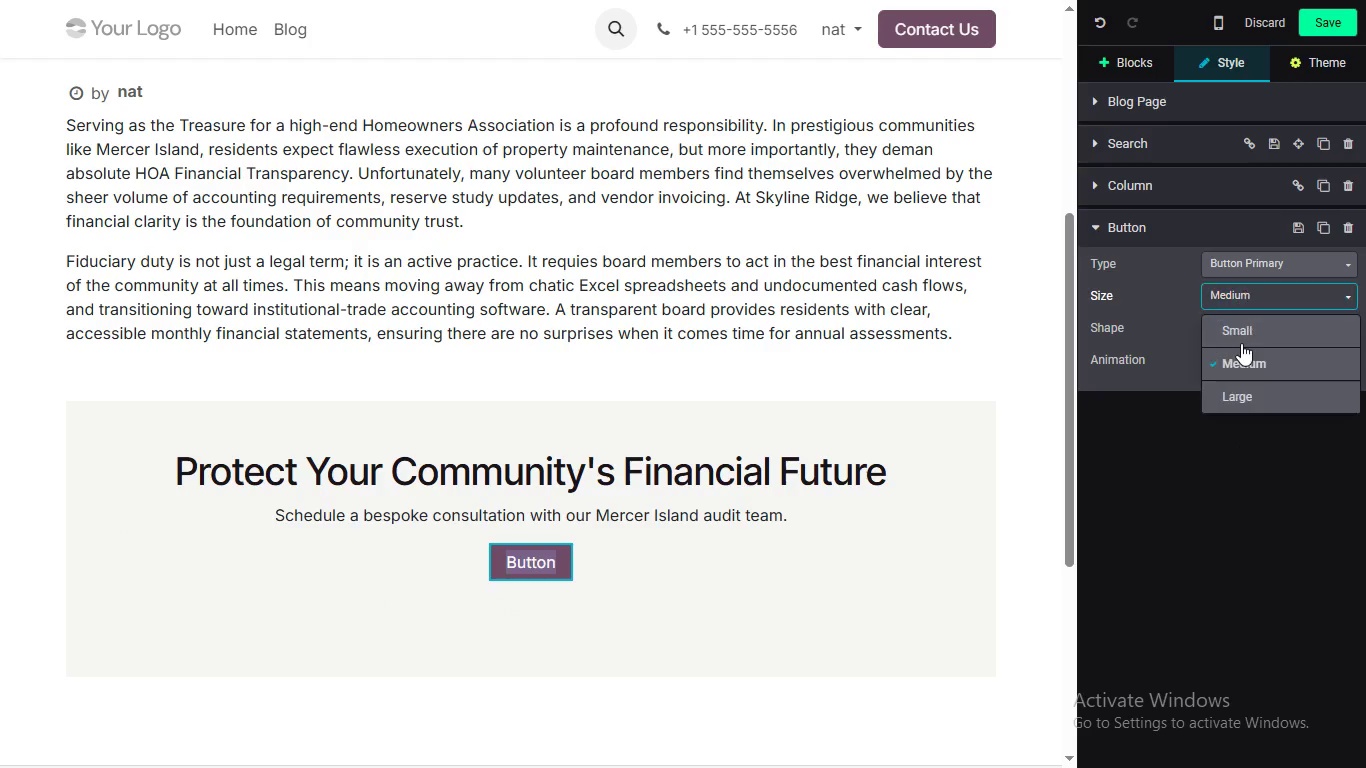 
left_click([1245, 291])
 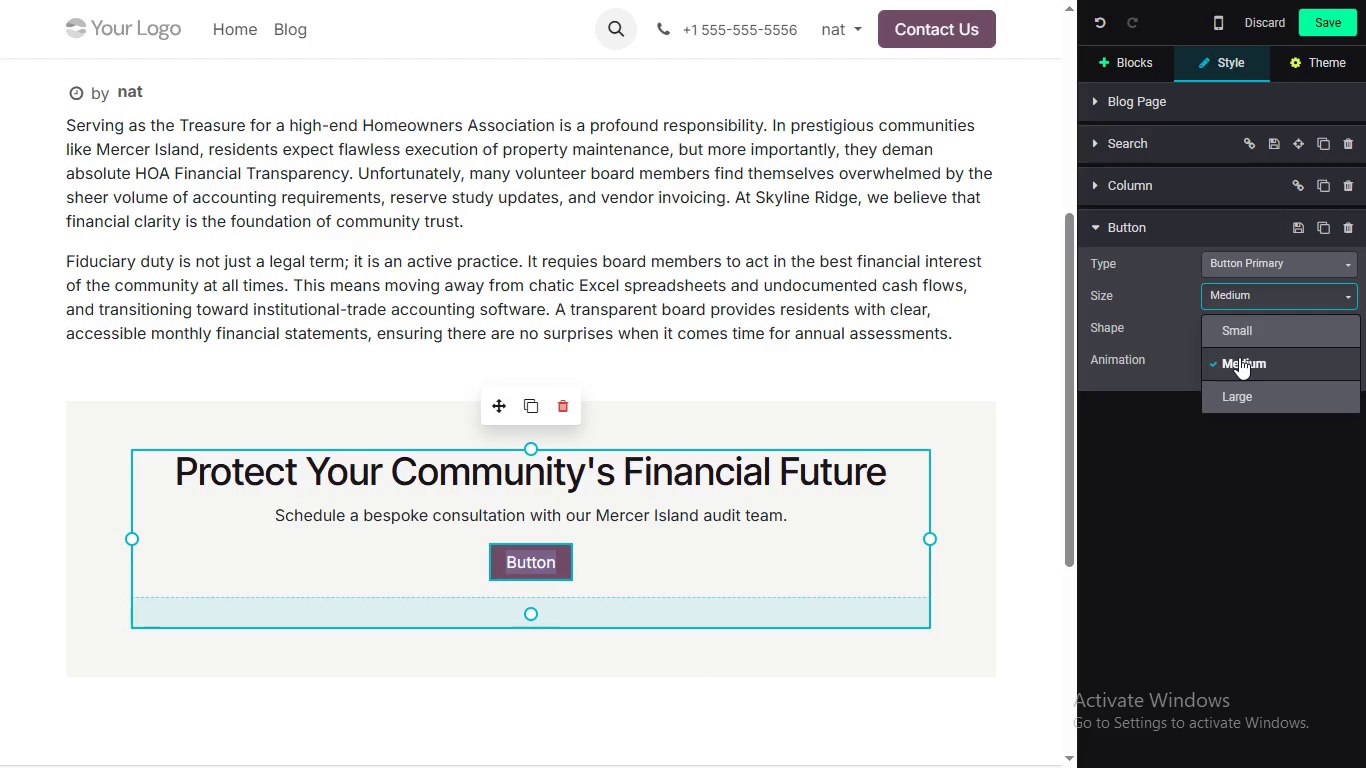 
wait(9.01)
 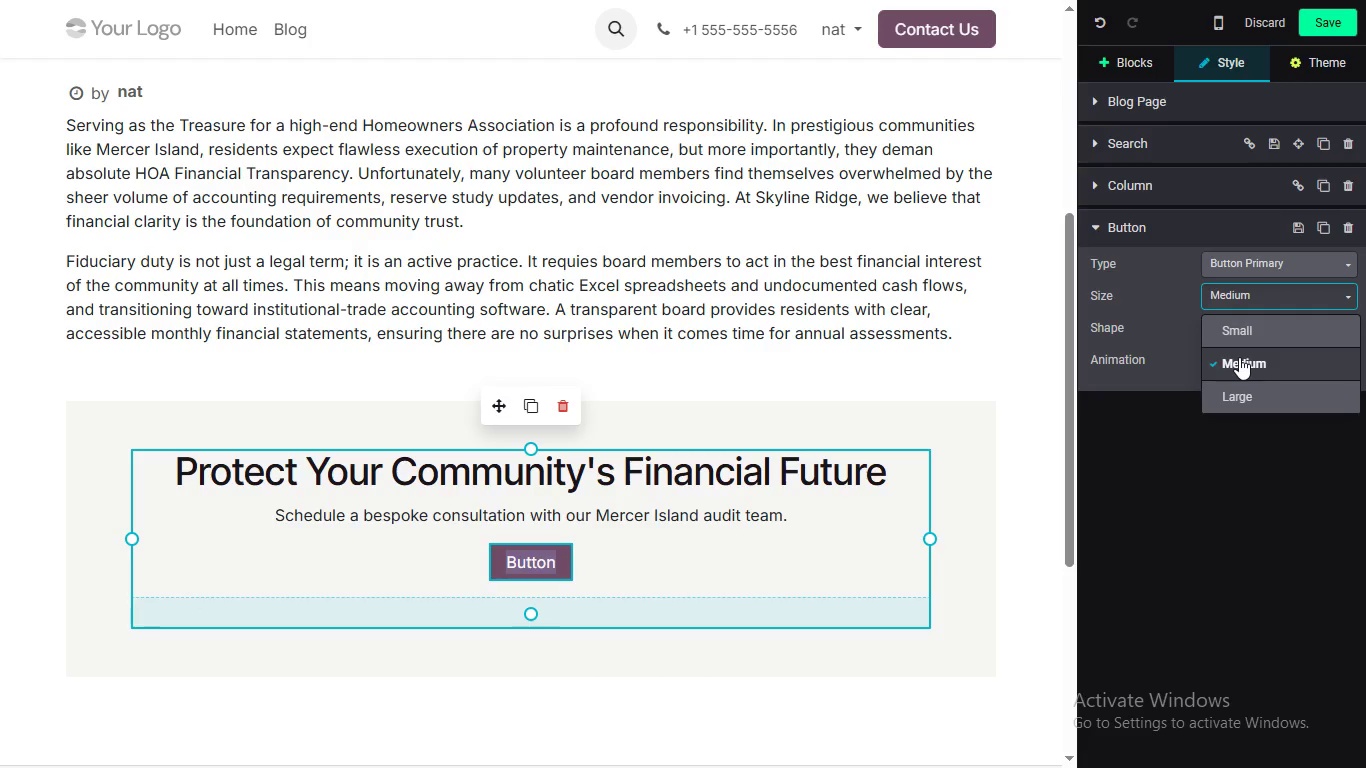 
left_click([1239, 361])
 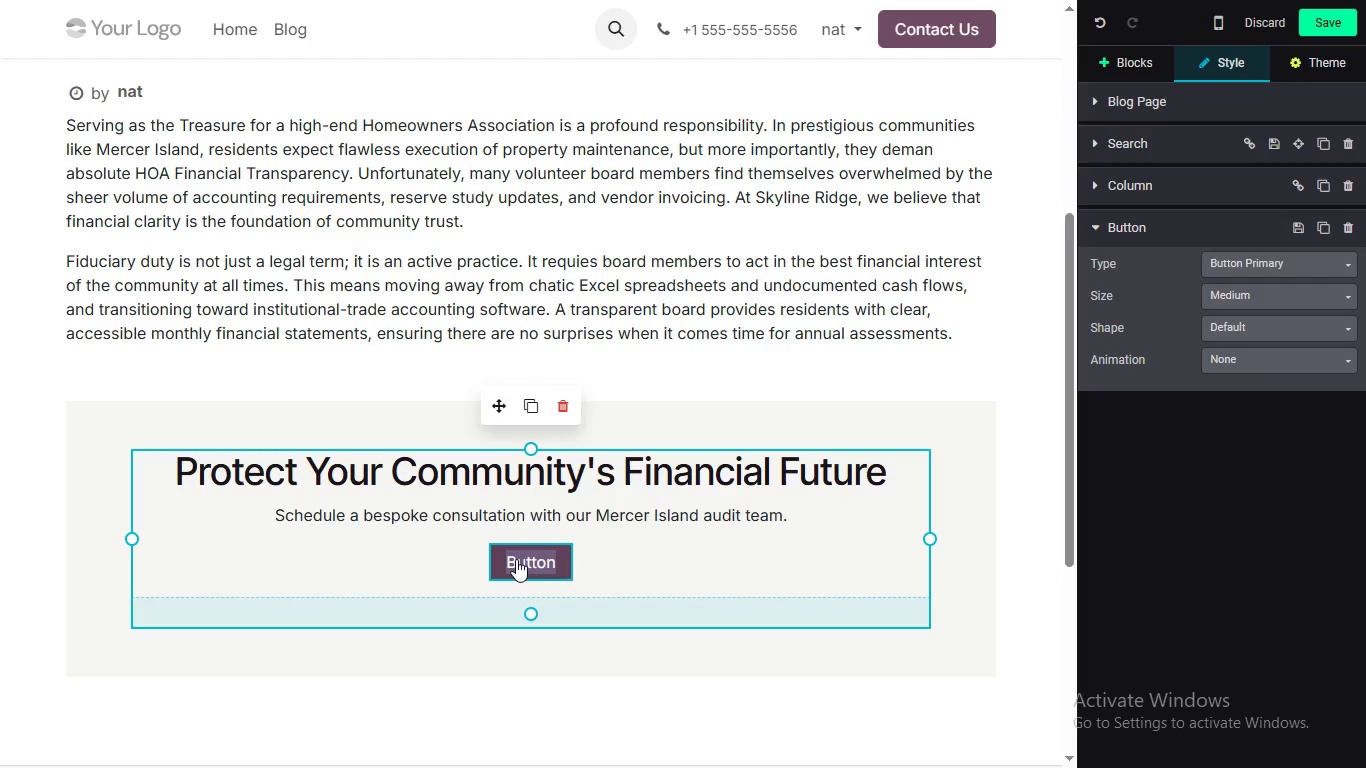 
left_click([516, 559])
 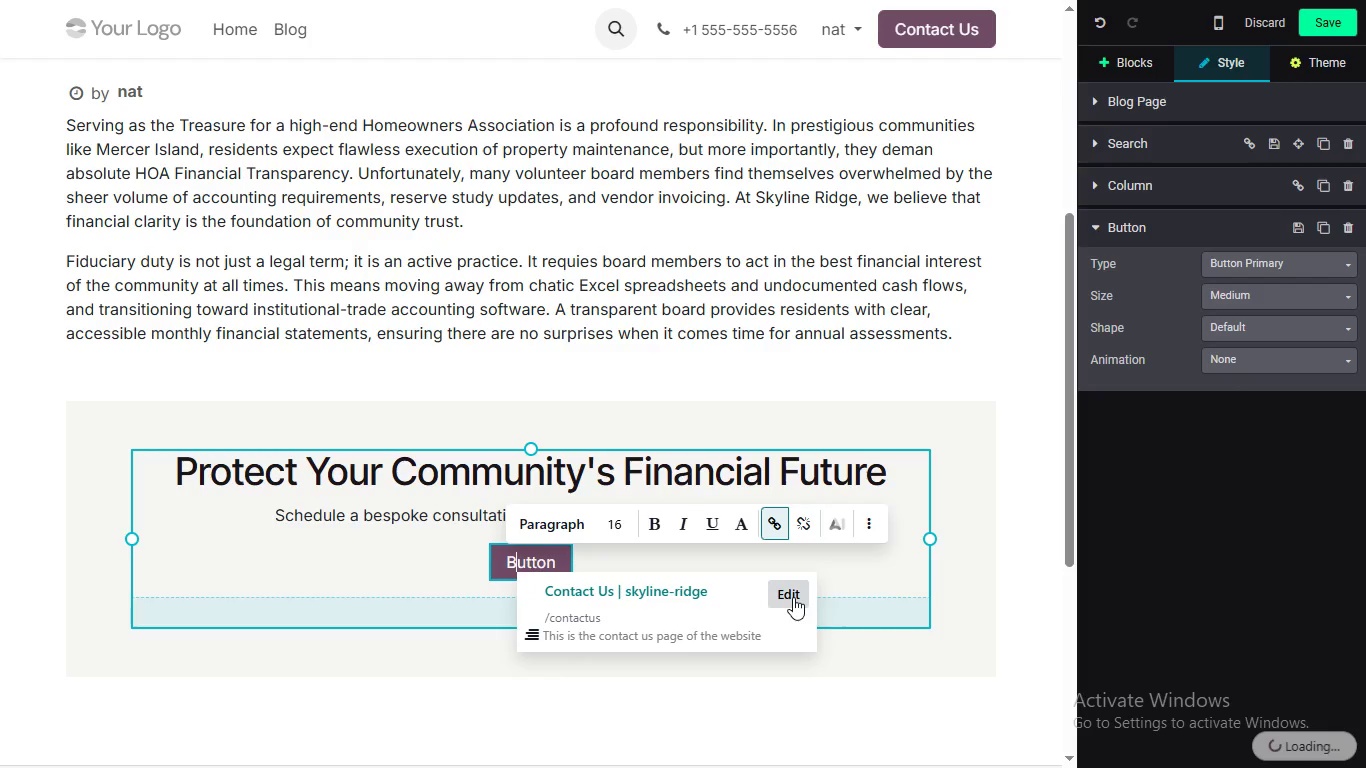 
left_click([793, 597])
 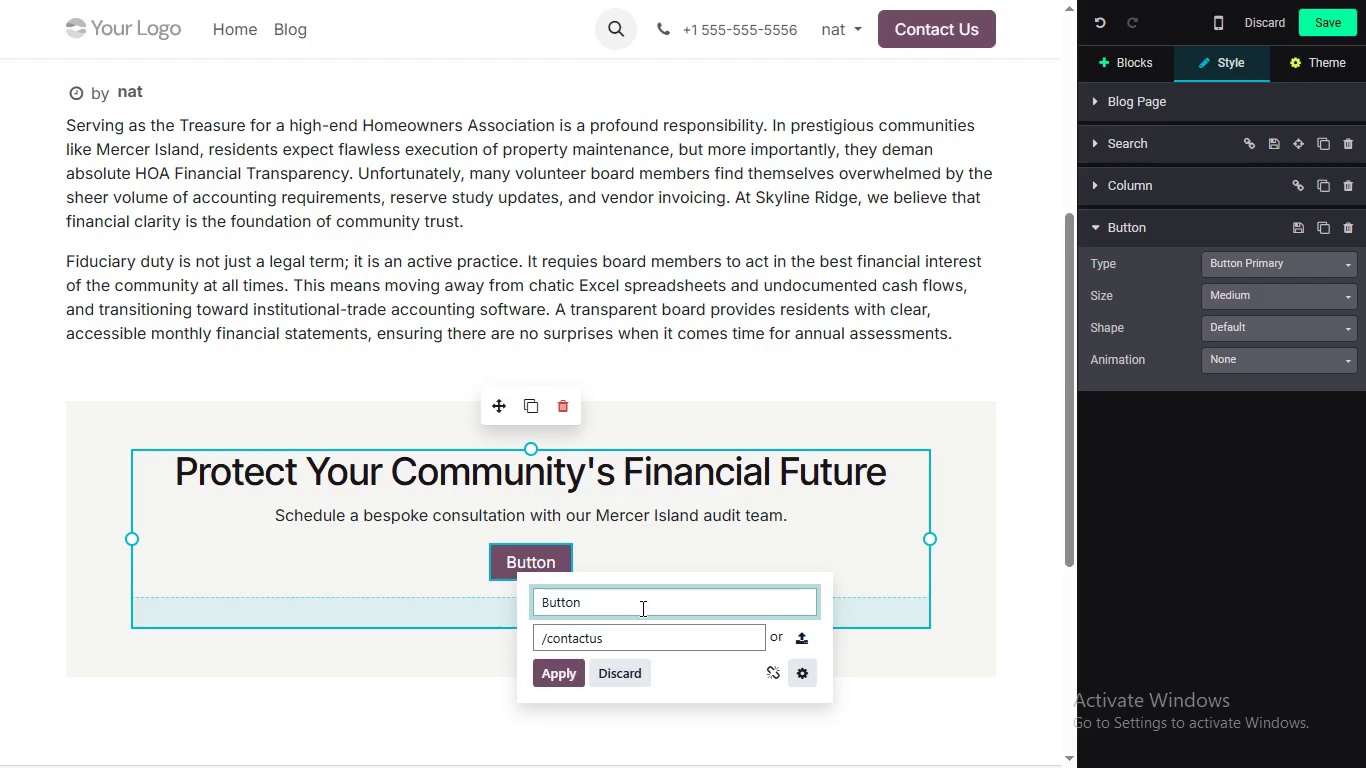 
key(Control+A)
 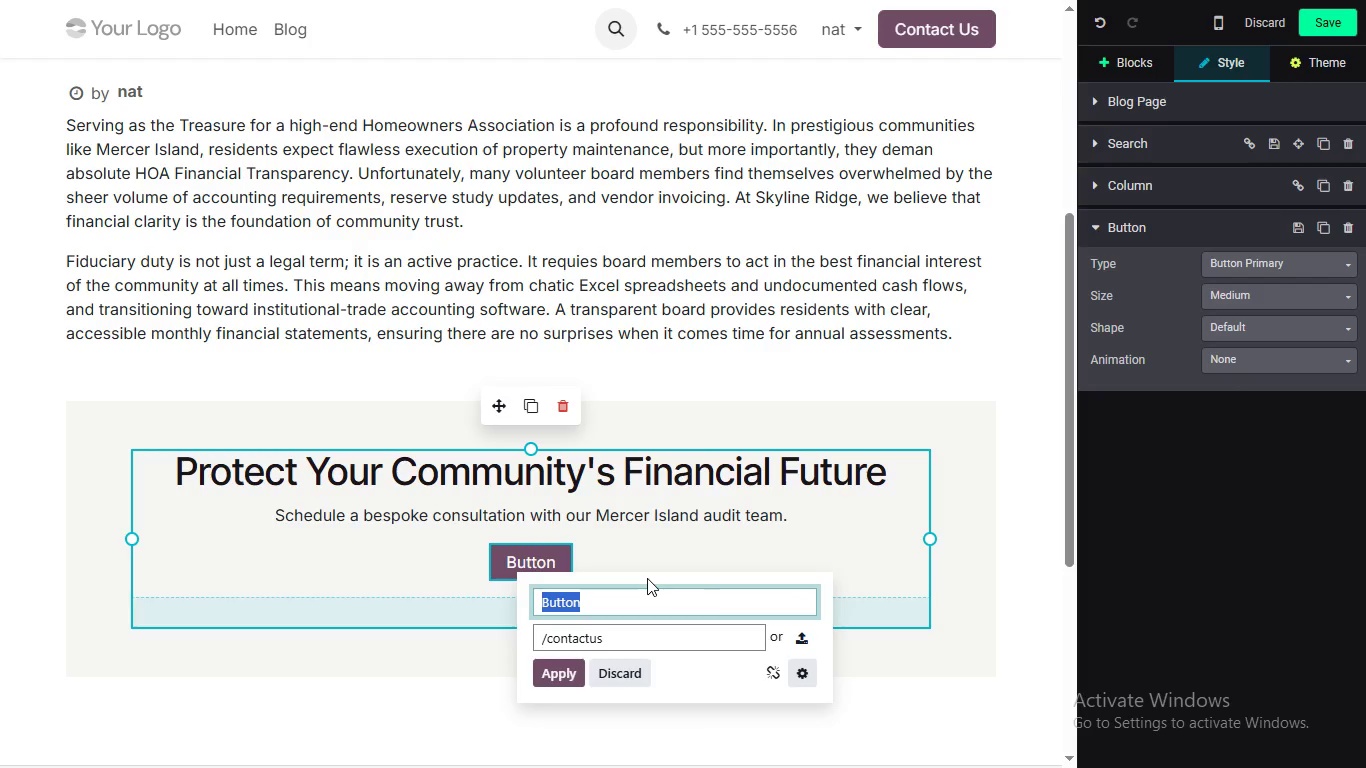 
type(Sche)
key(Backspace)
key(Backspace)
key(Backspace)
type(CHE)
 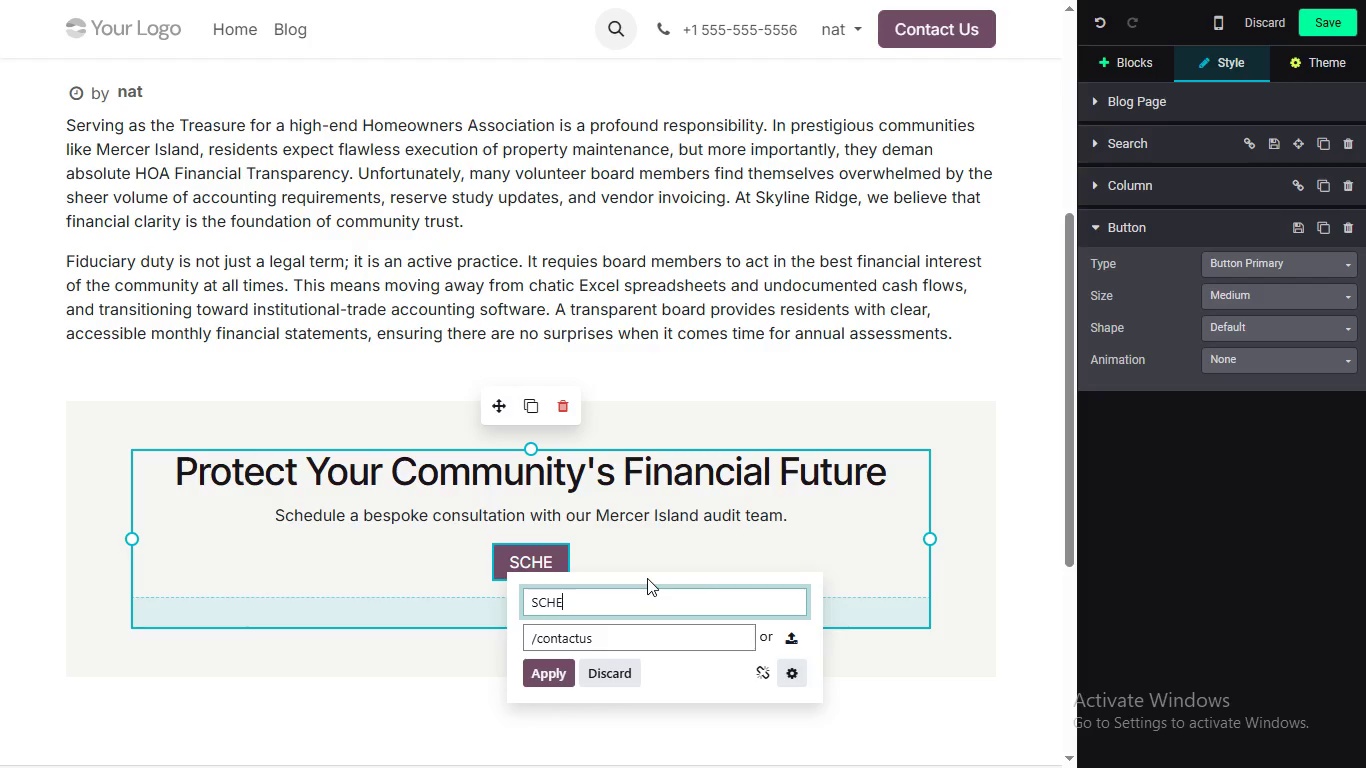 
type(DULE)
 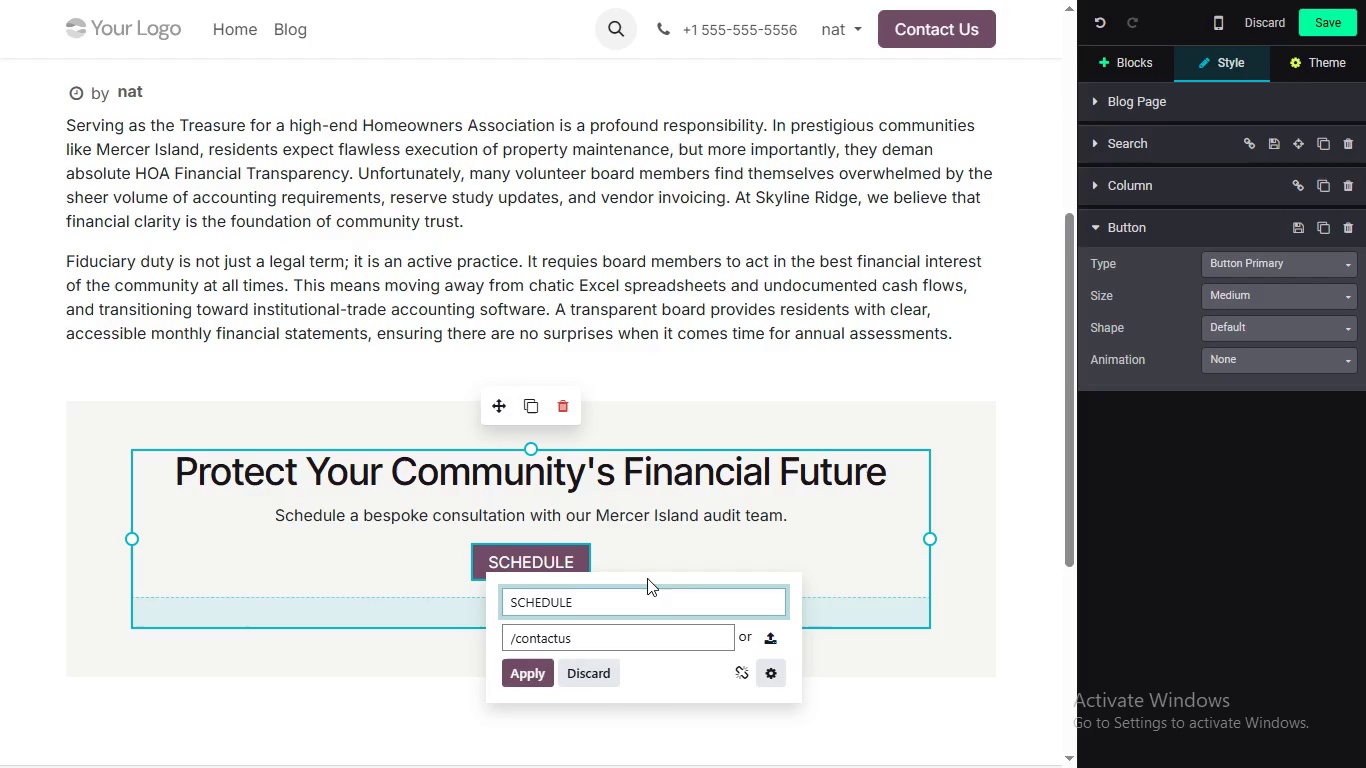 
type( A CONSULTATION)
 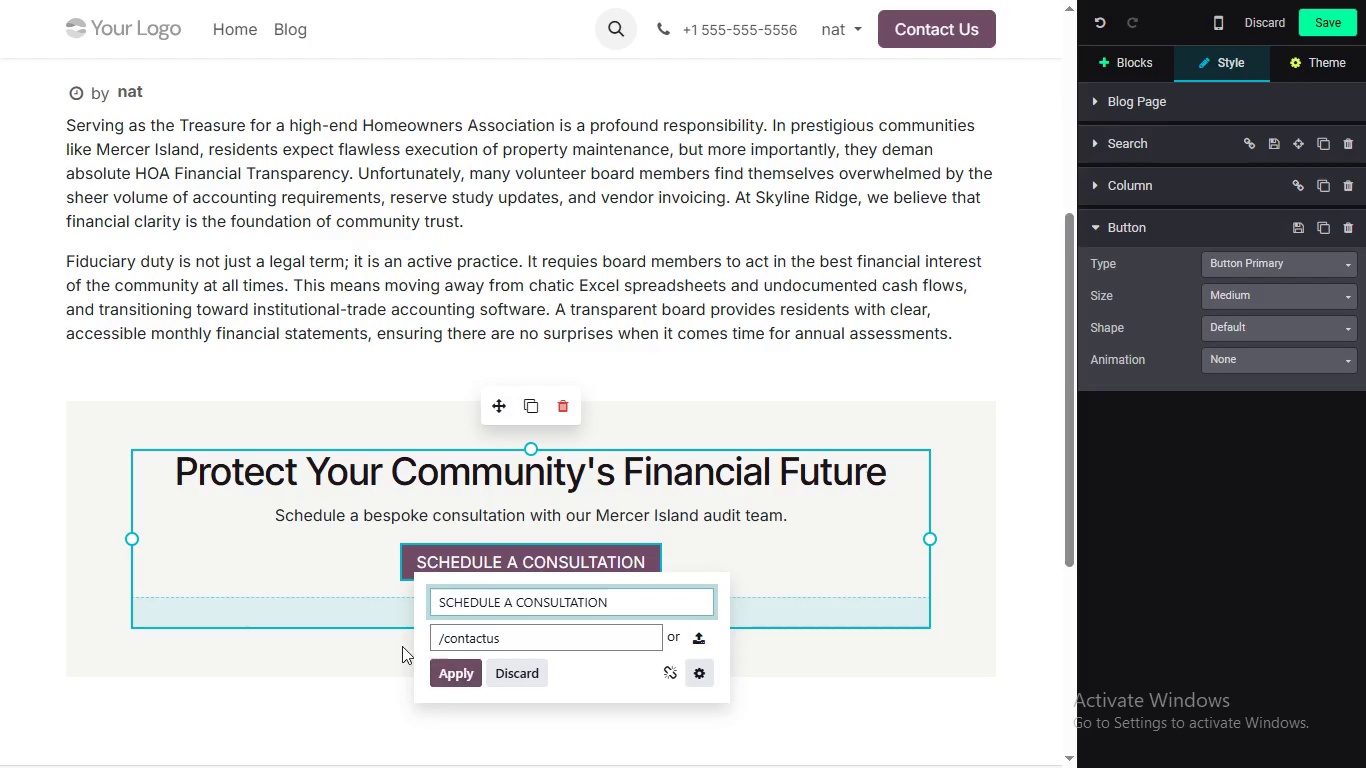 
wait(14.61)
 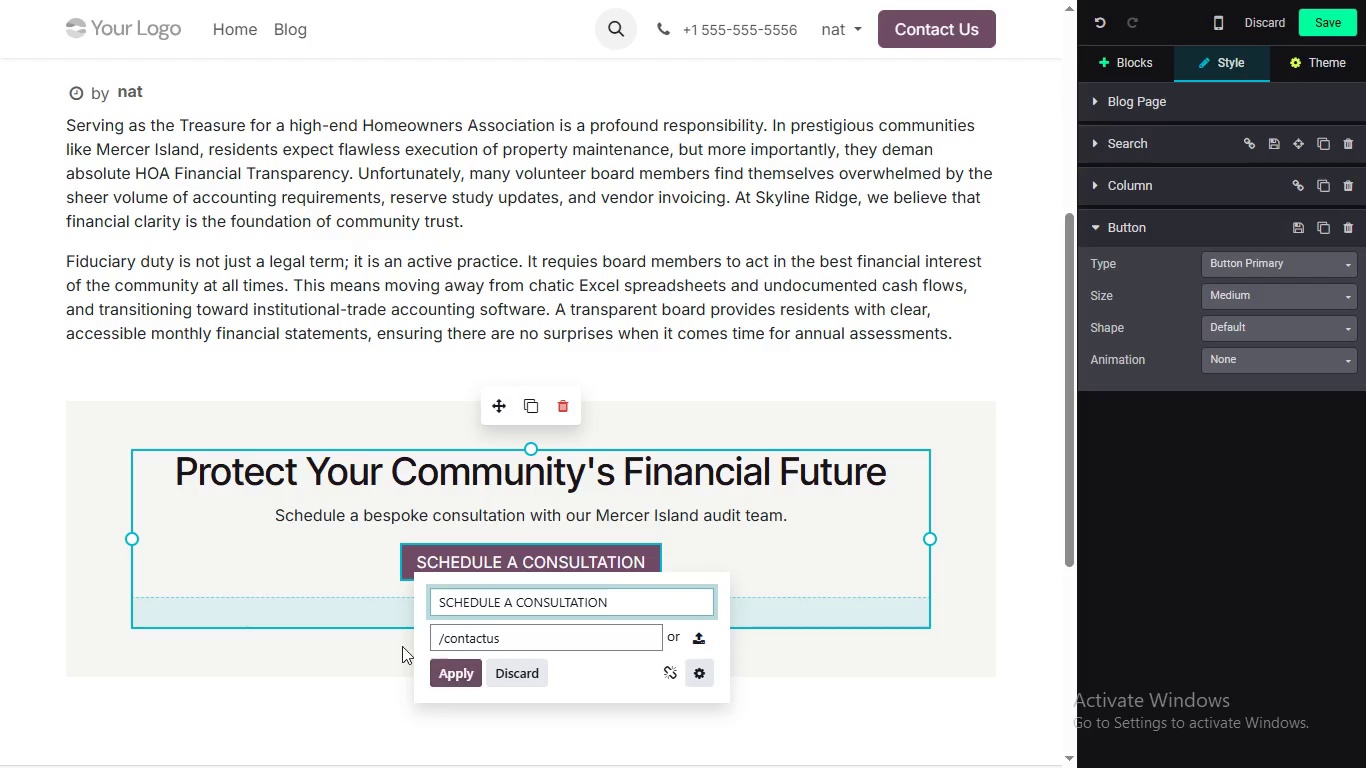 
left_click([454, 663])
 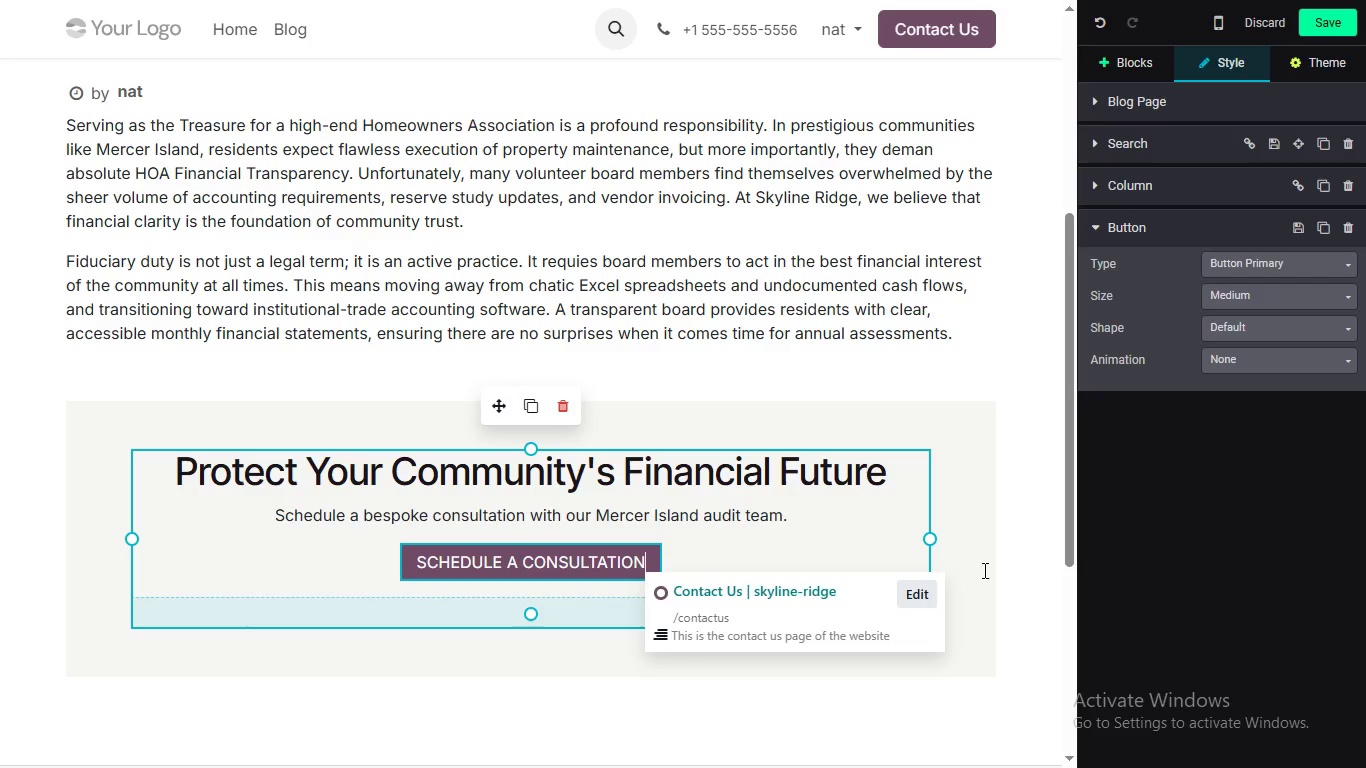 
left_click([1048, 547])
 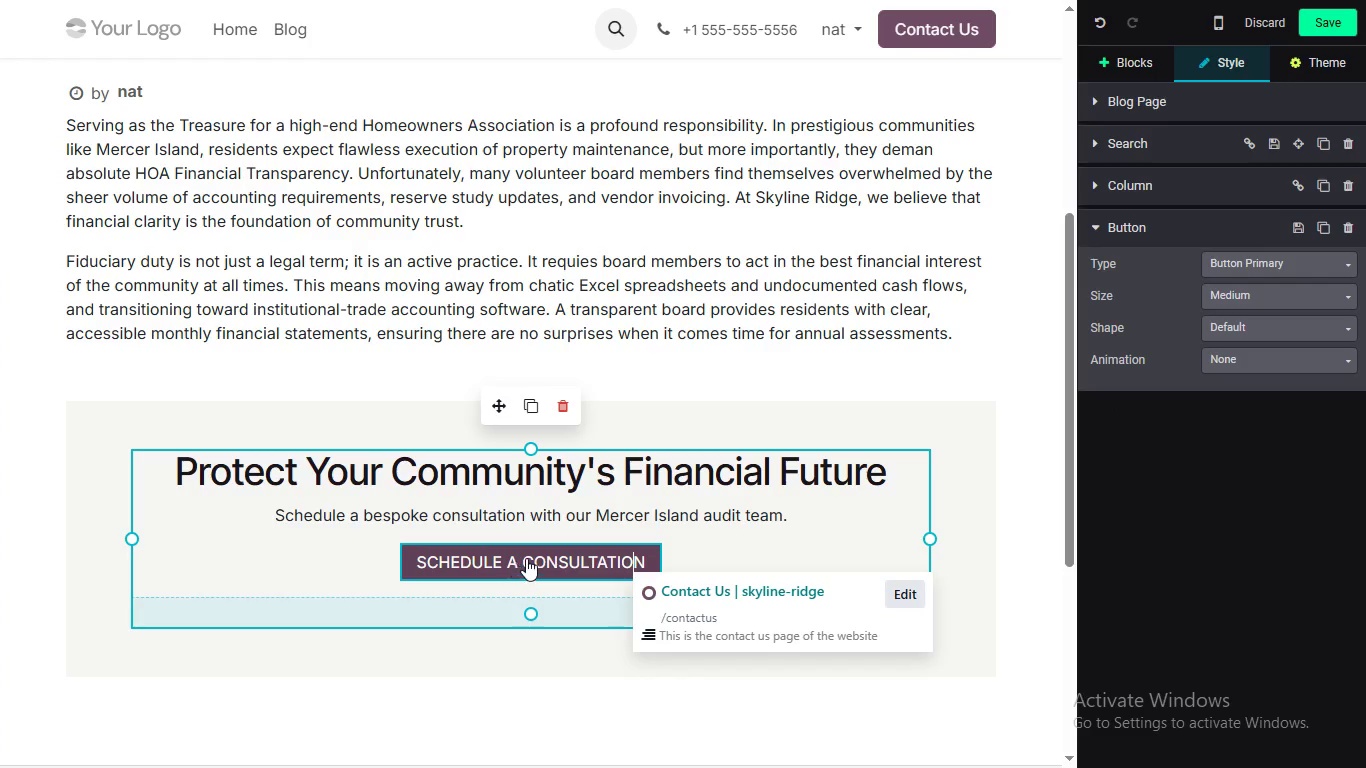 
double_click([530, 560])
 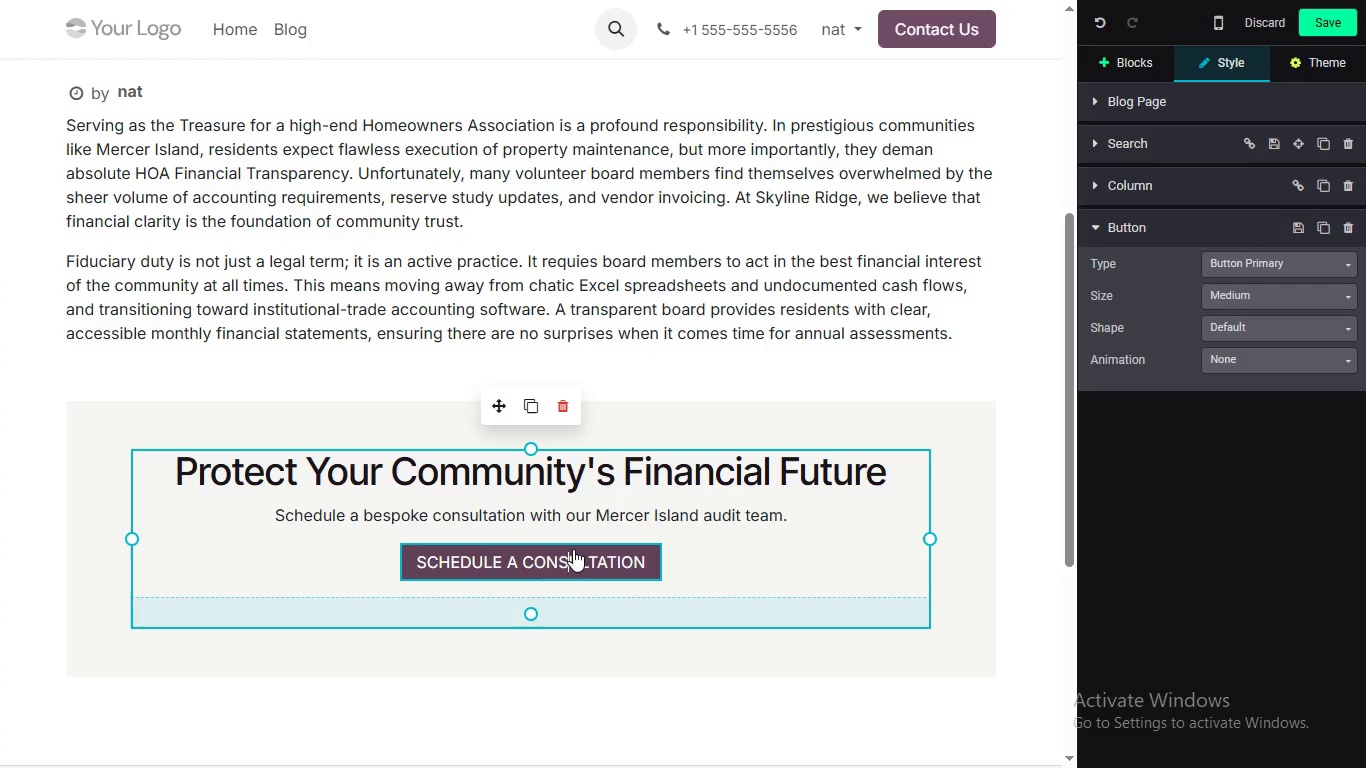 
double_click([573, 549])
 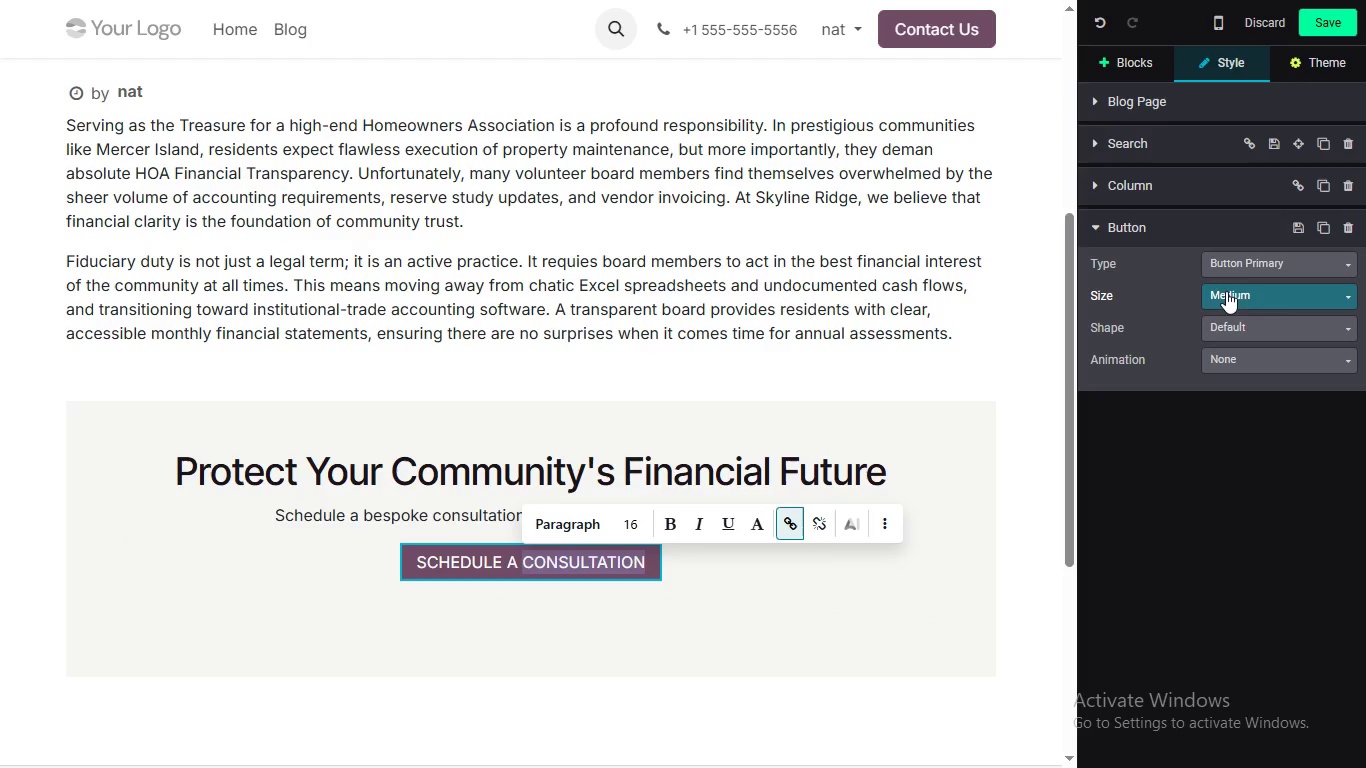 
left_click([1229, 287])
 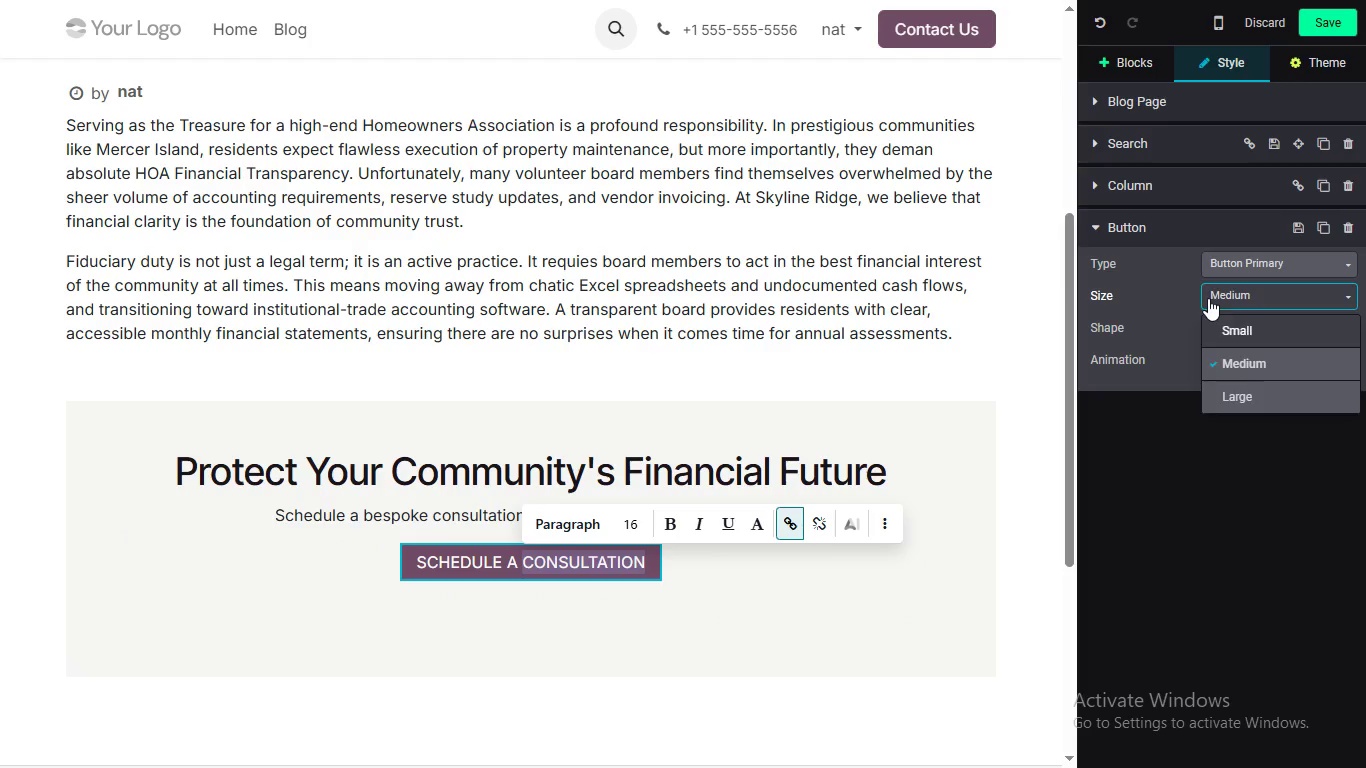 
left_click([1208, 298])
 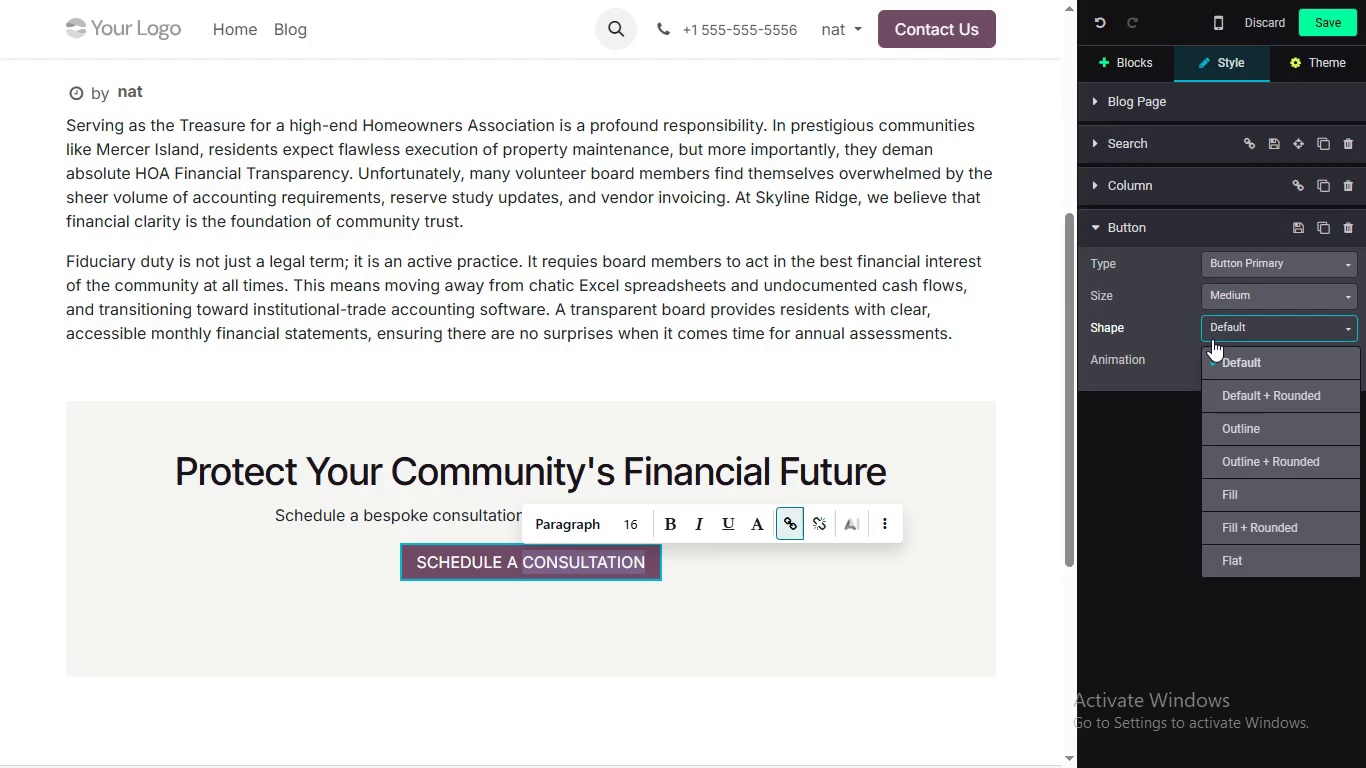 
left_click([1212, 339])
 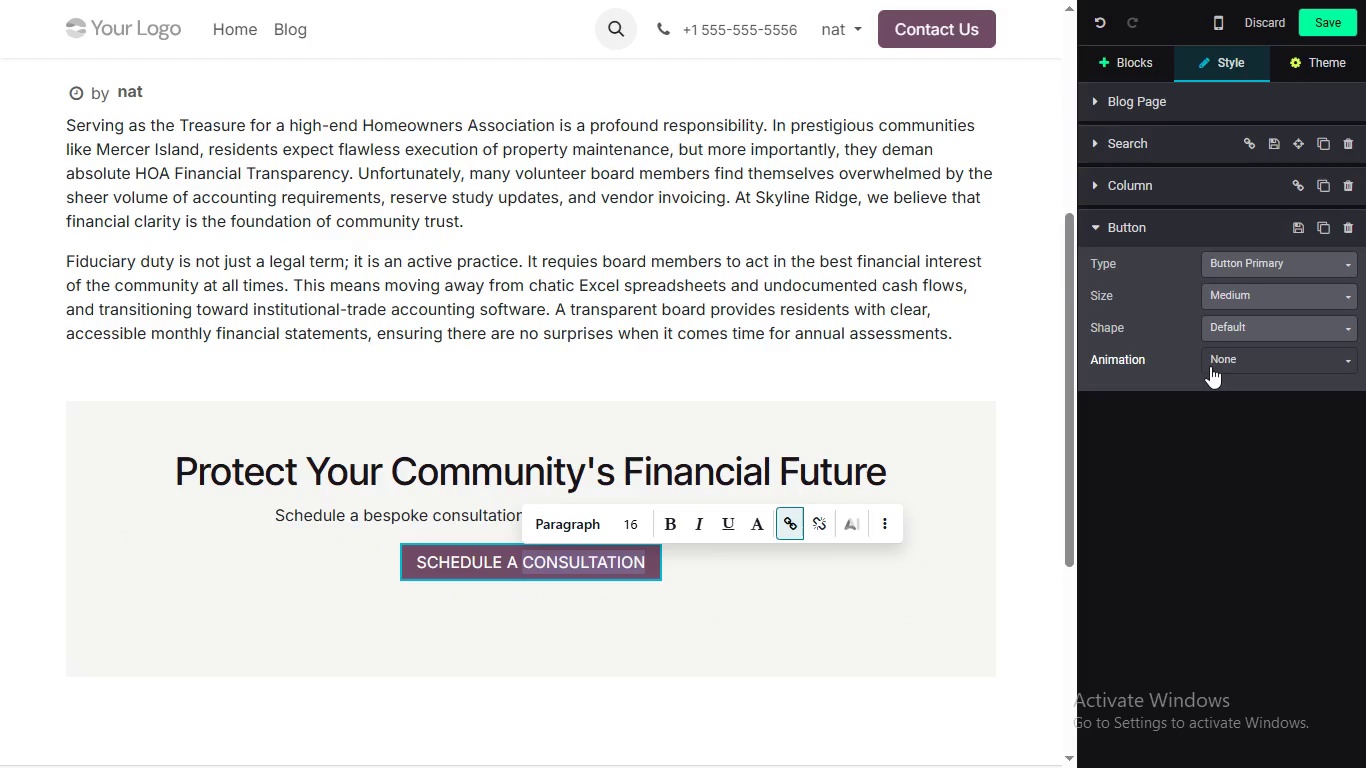 
left_click([1213, 339])
 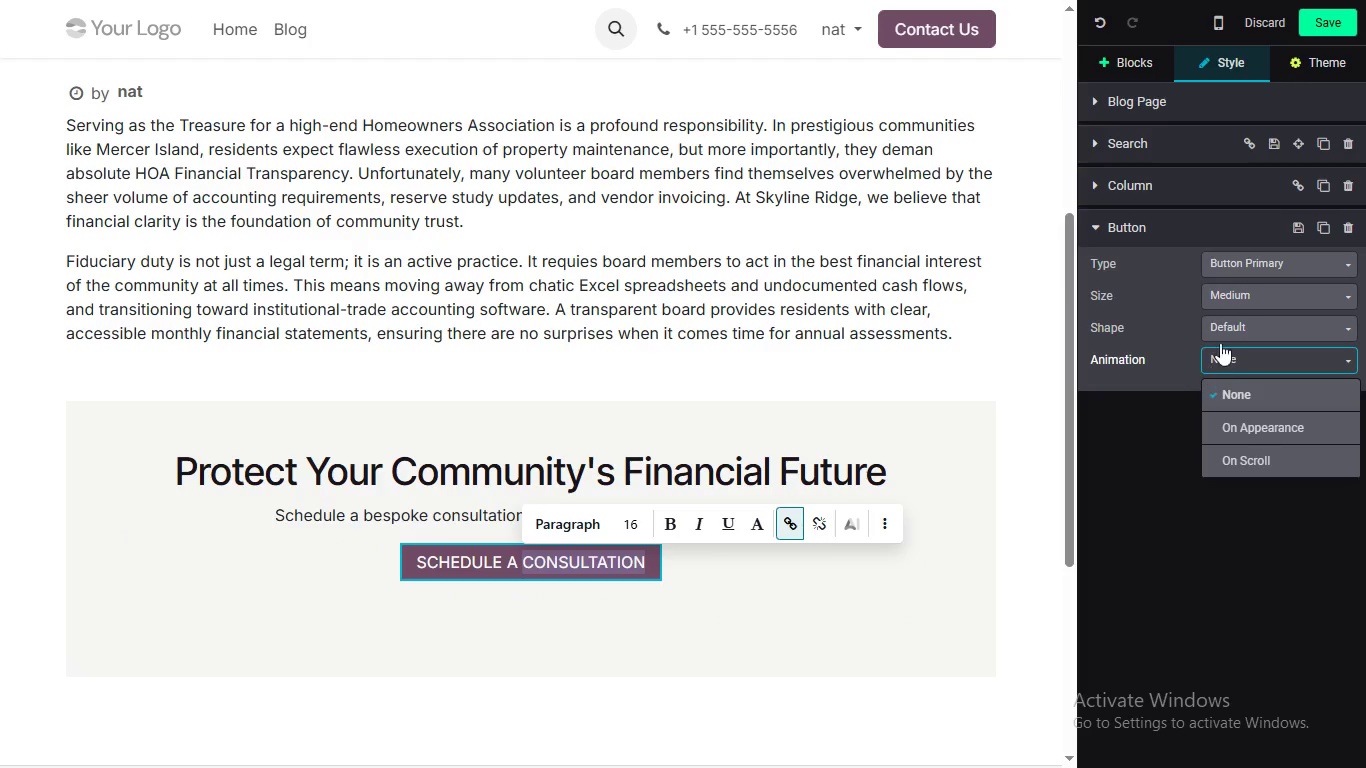 
left_click([1210, 366])
 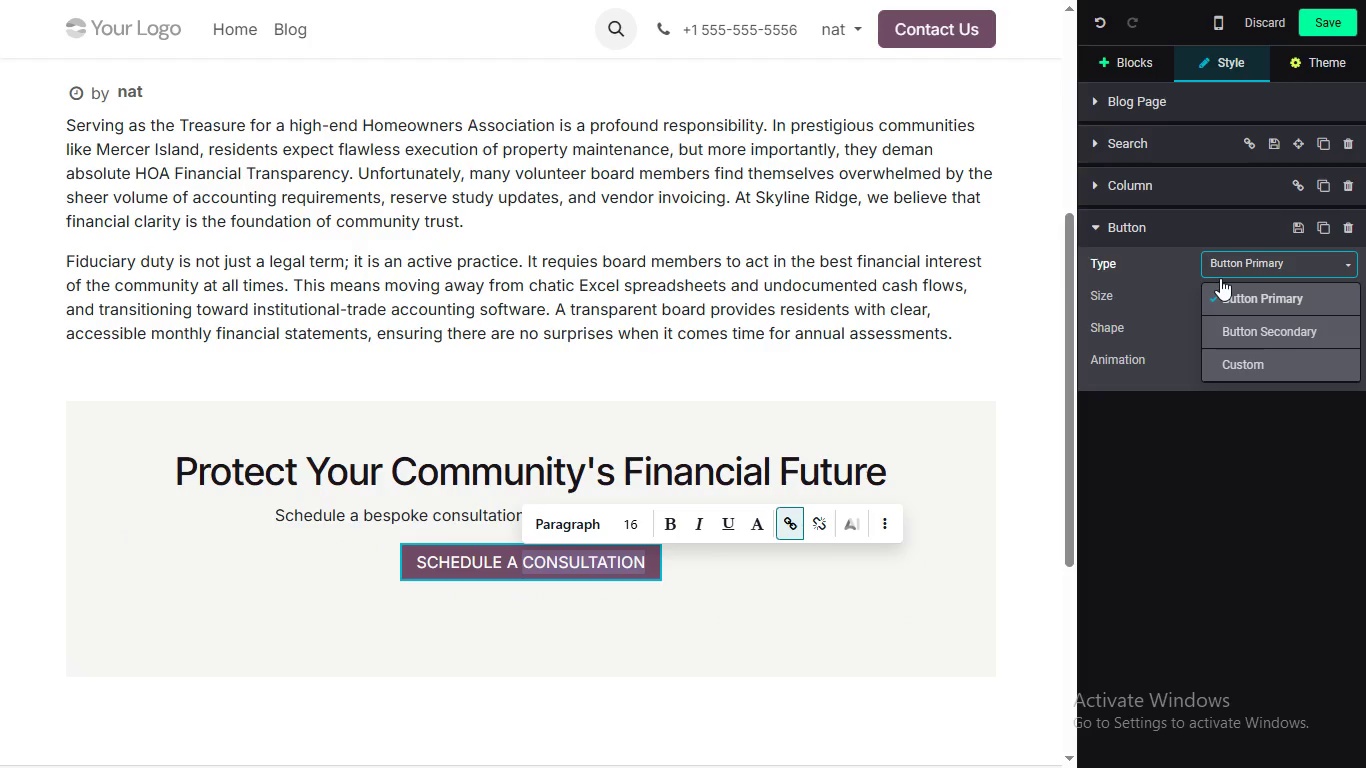 
left_click([1220, 276])
 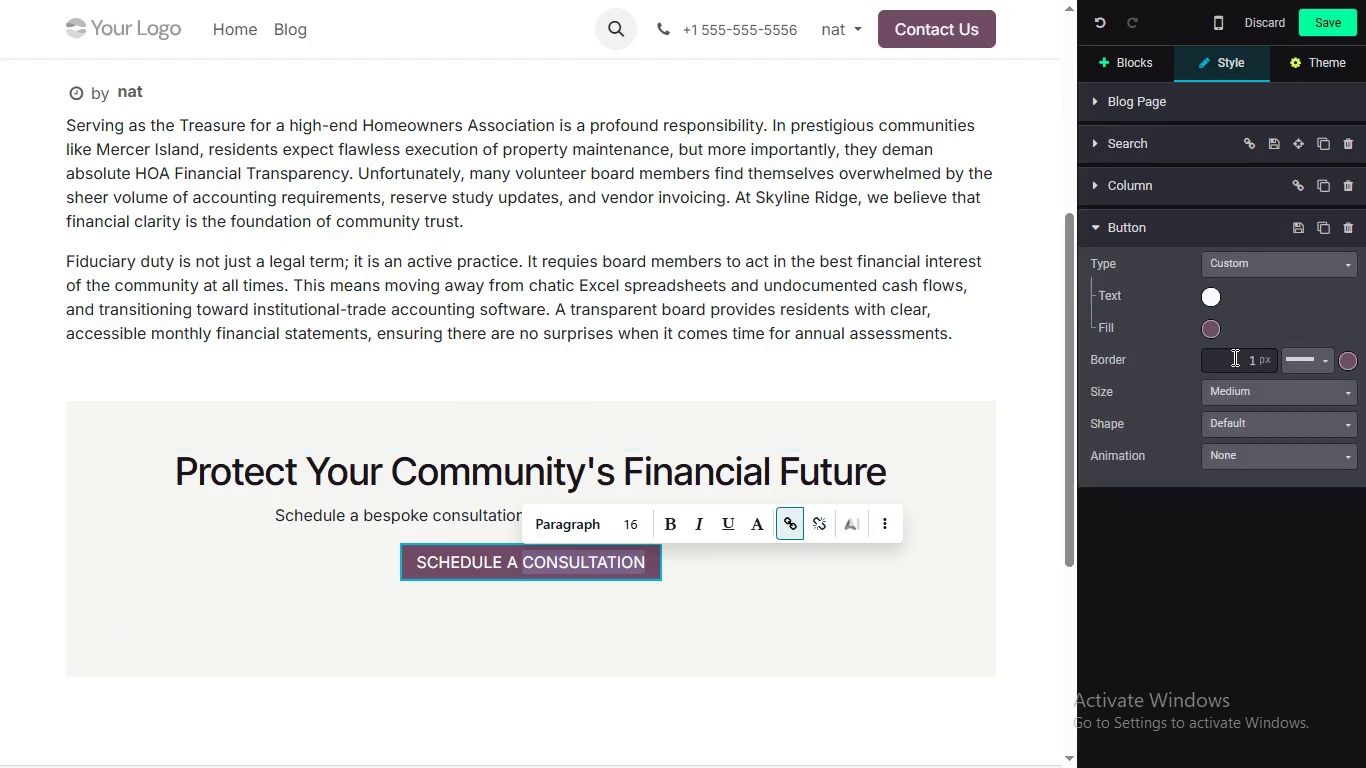 
left_click([1233, 357])
 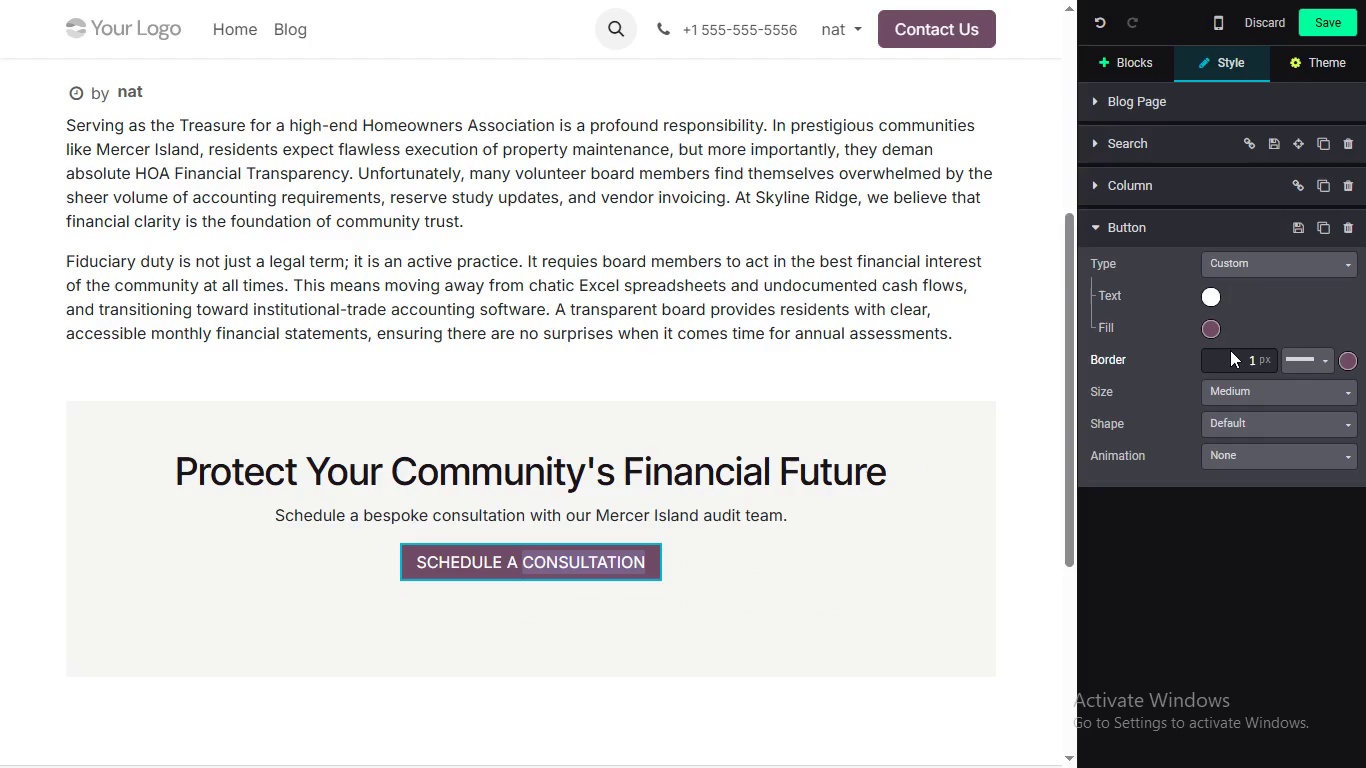 
mouse_move([1235, 379])
 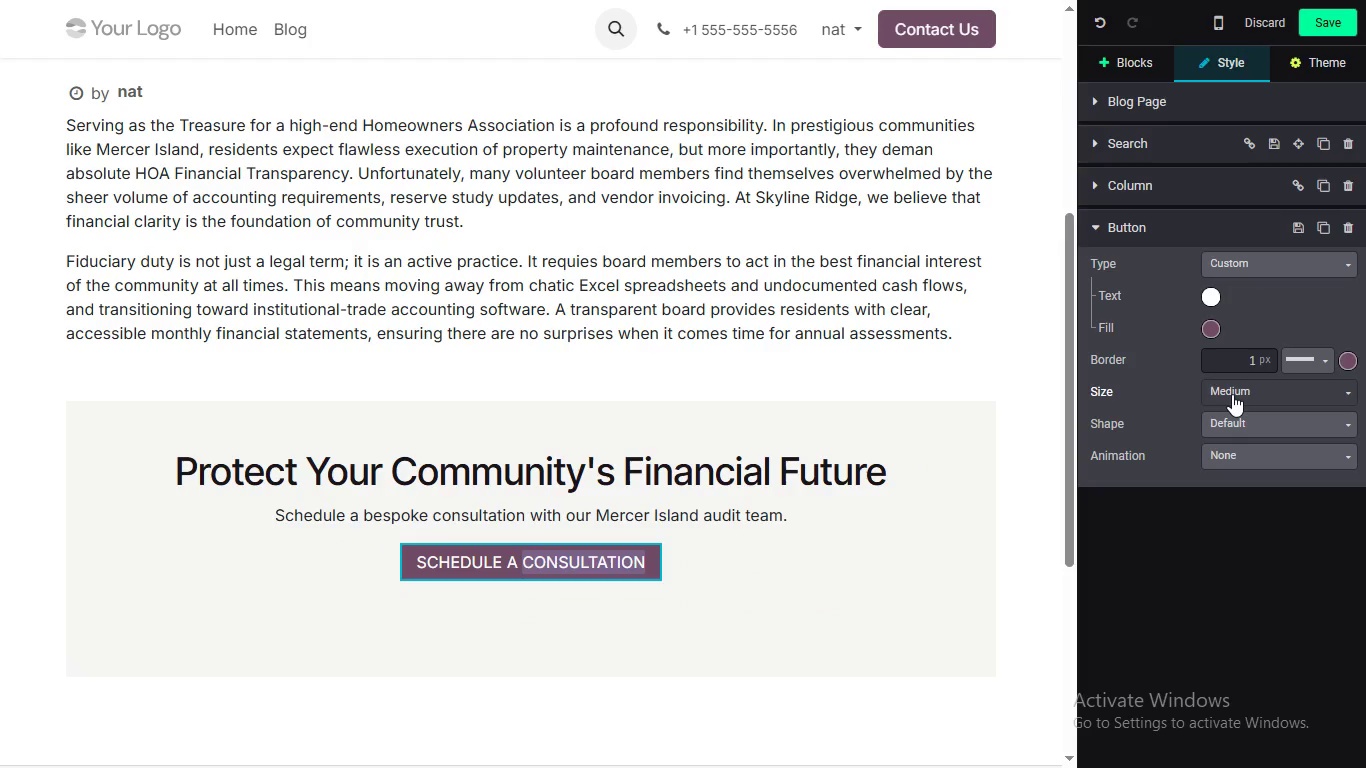 
mouse_move([1228, 400])
 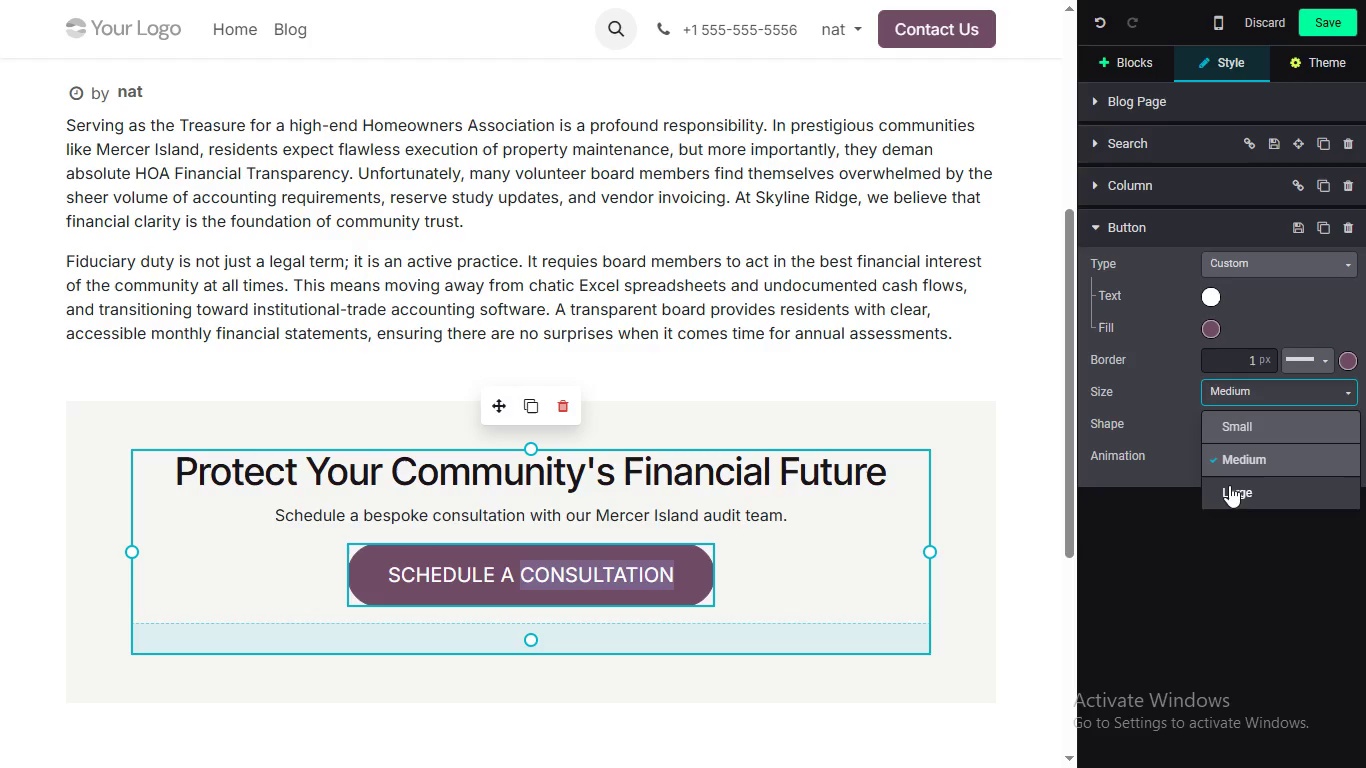 
wait(19.87)
 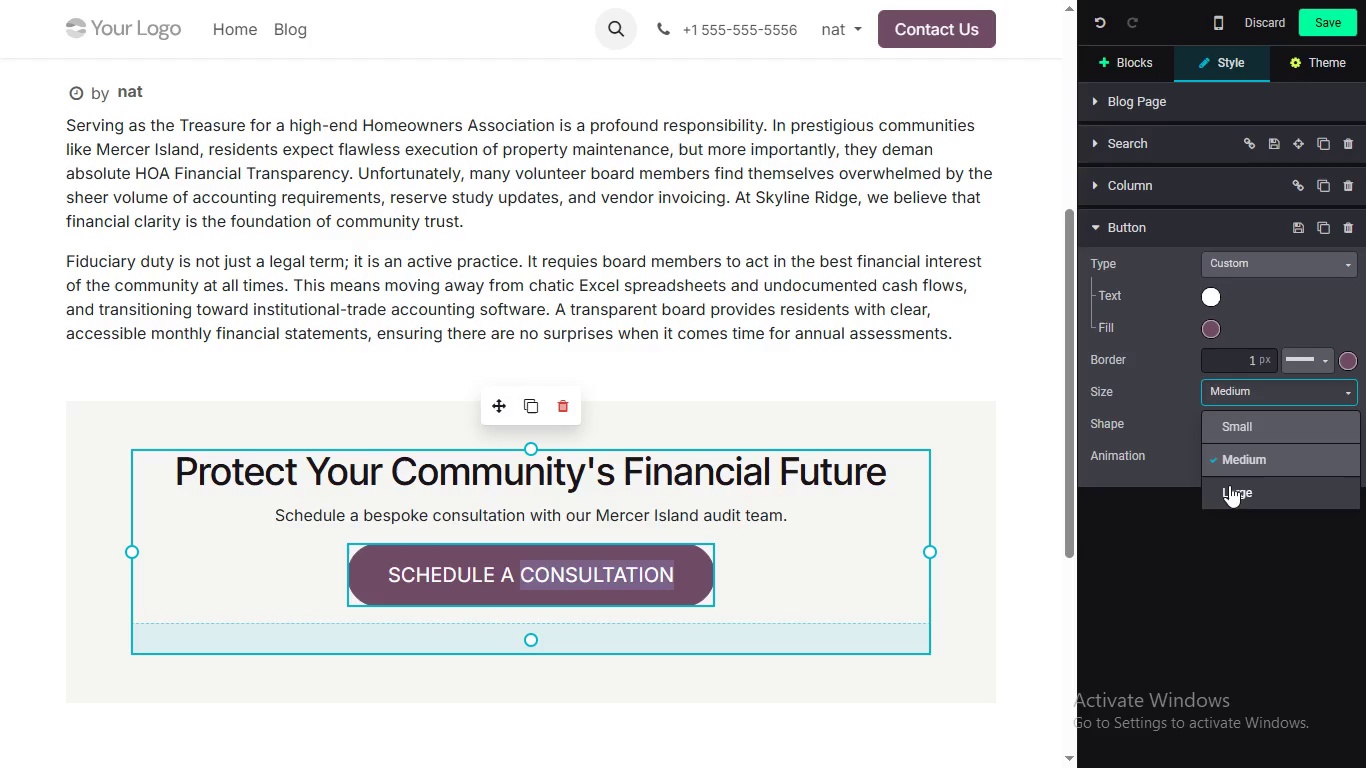 
left_click([1227, 484])
 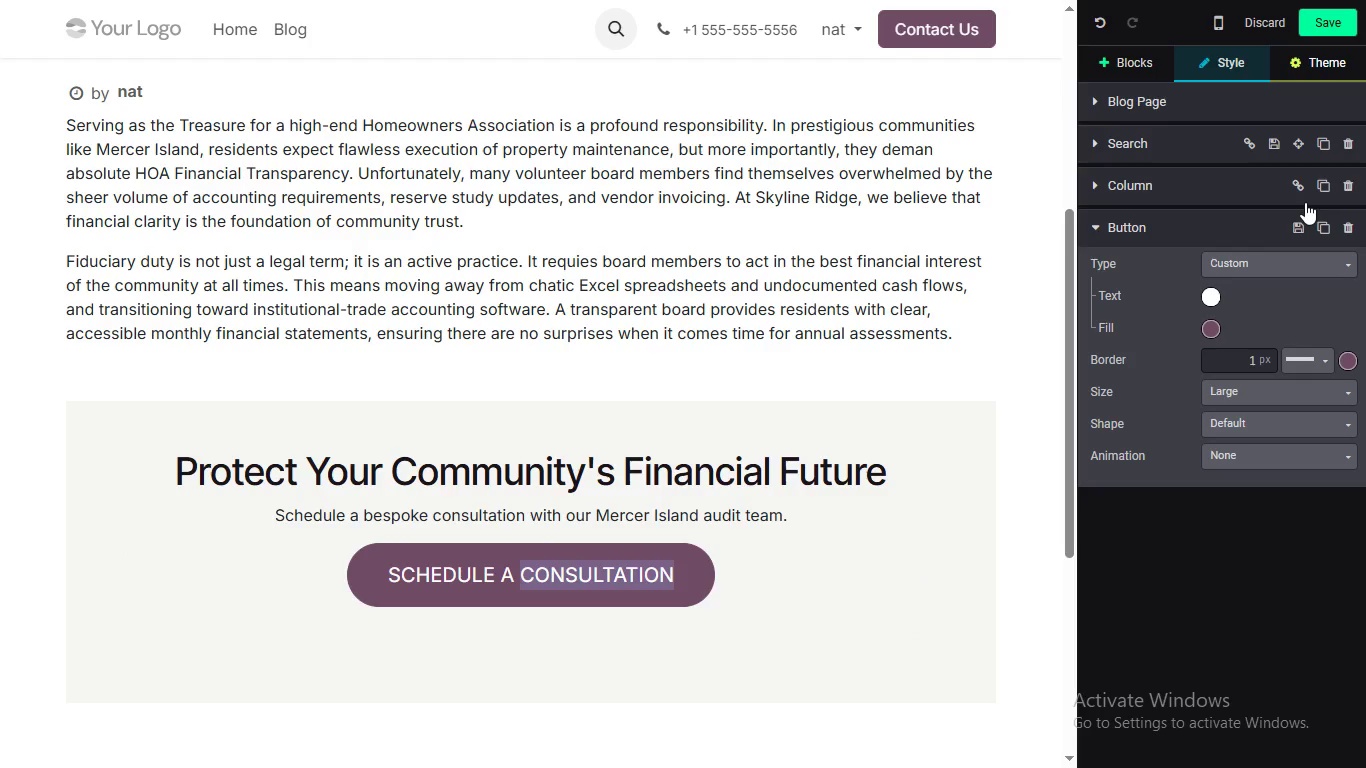 
wait(10.11)
 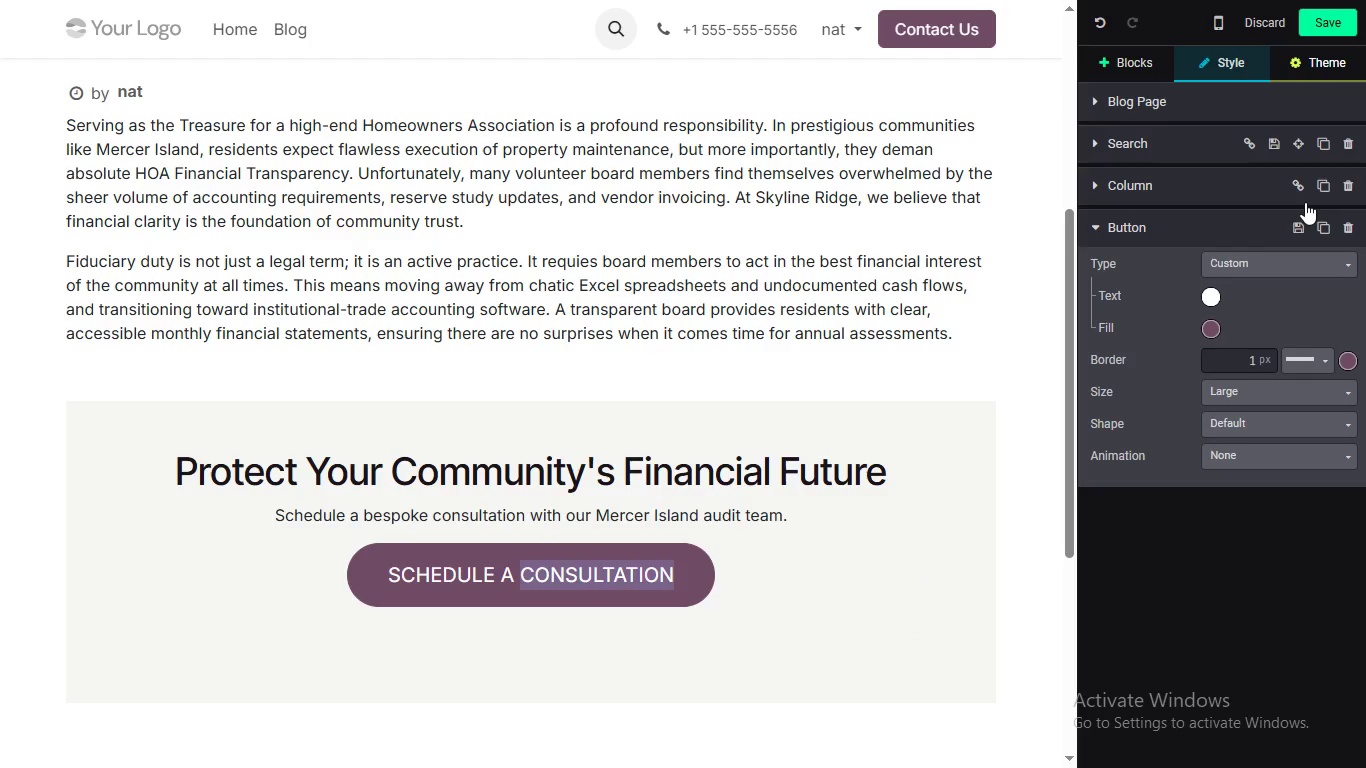 
left_click_drag(start_coordinate=[1357, 215], to_coordinate=[1328, 394])
 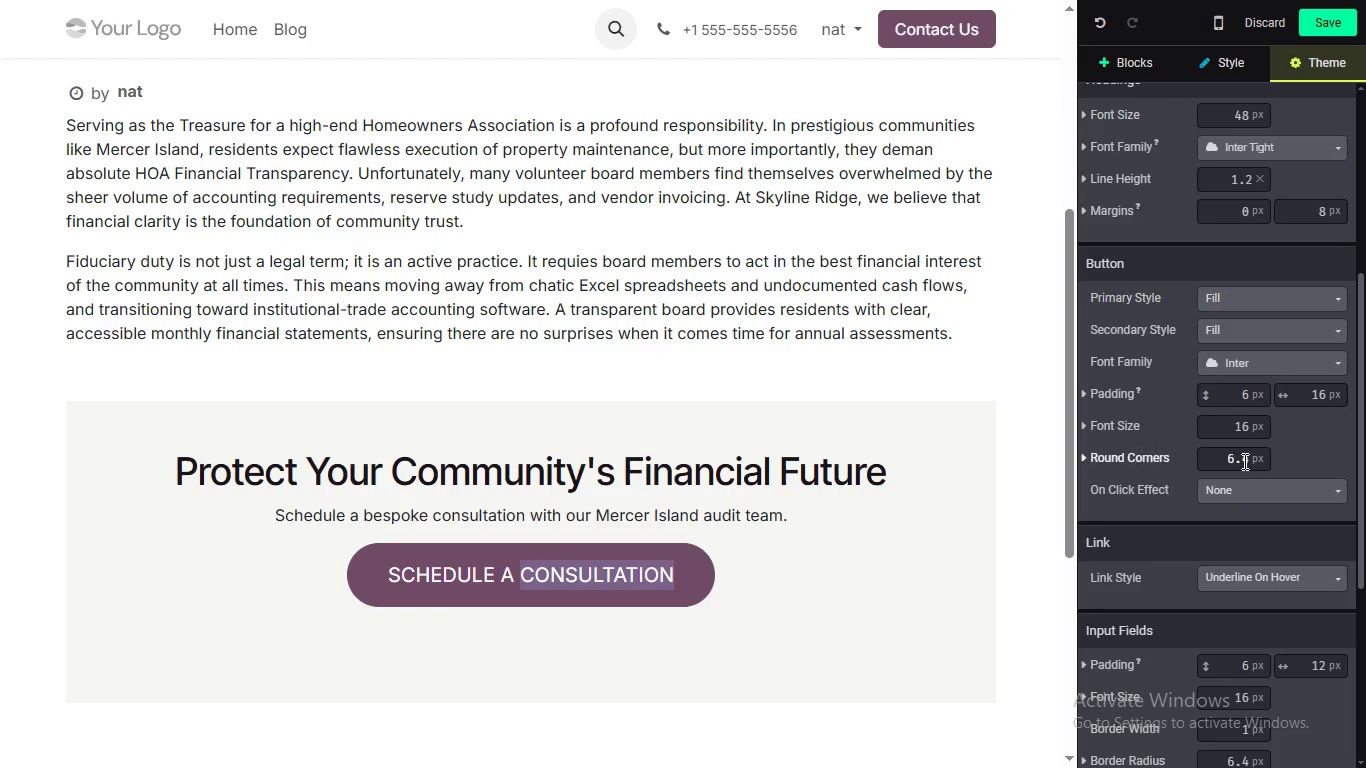 
left_click([1243, 461])
 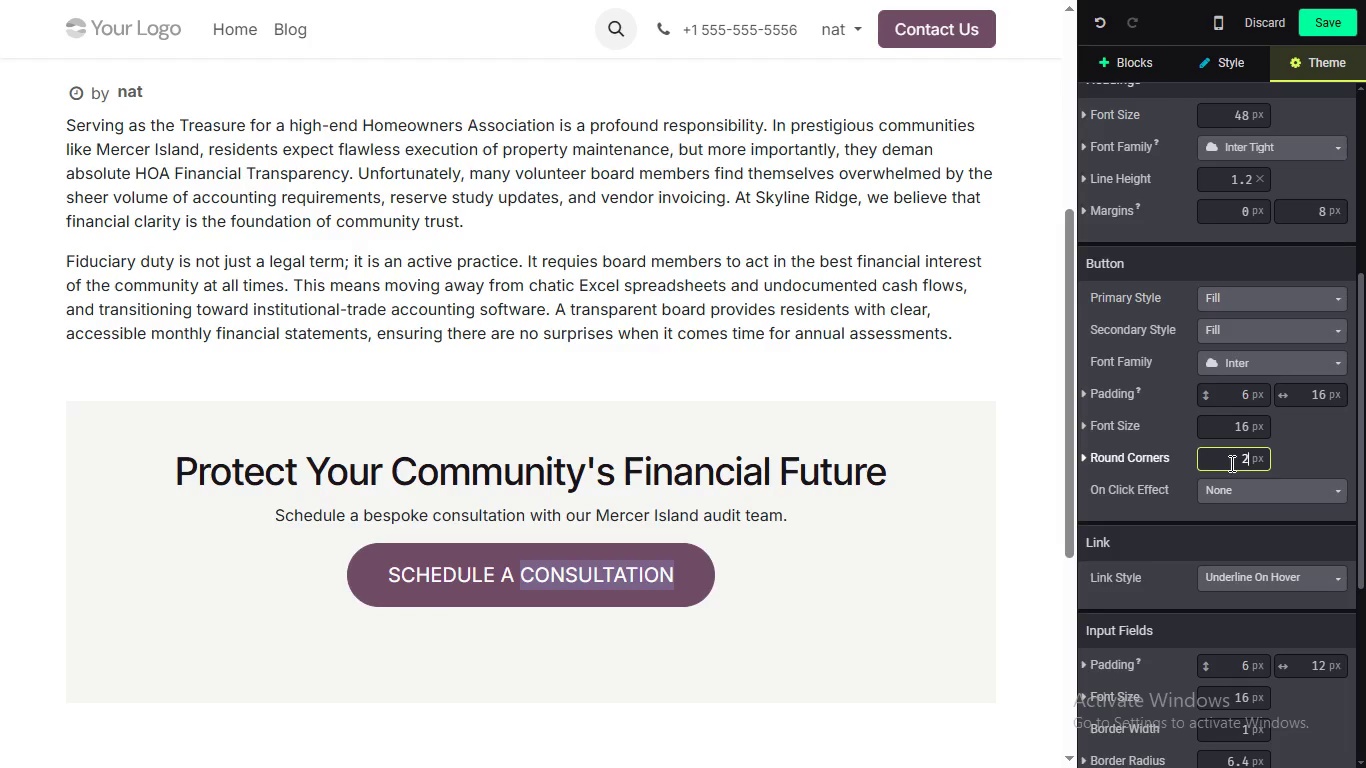 
key(2)
 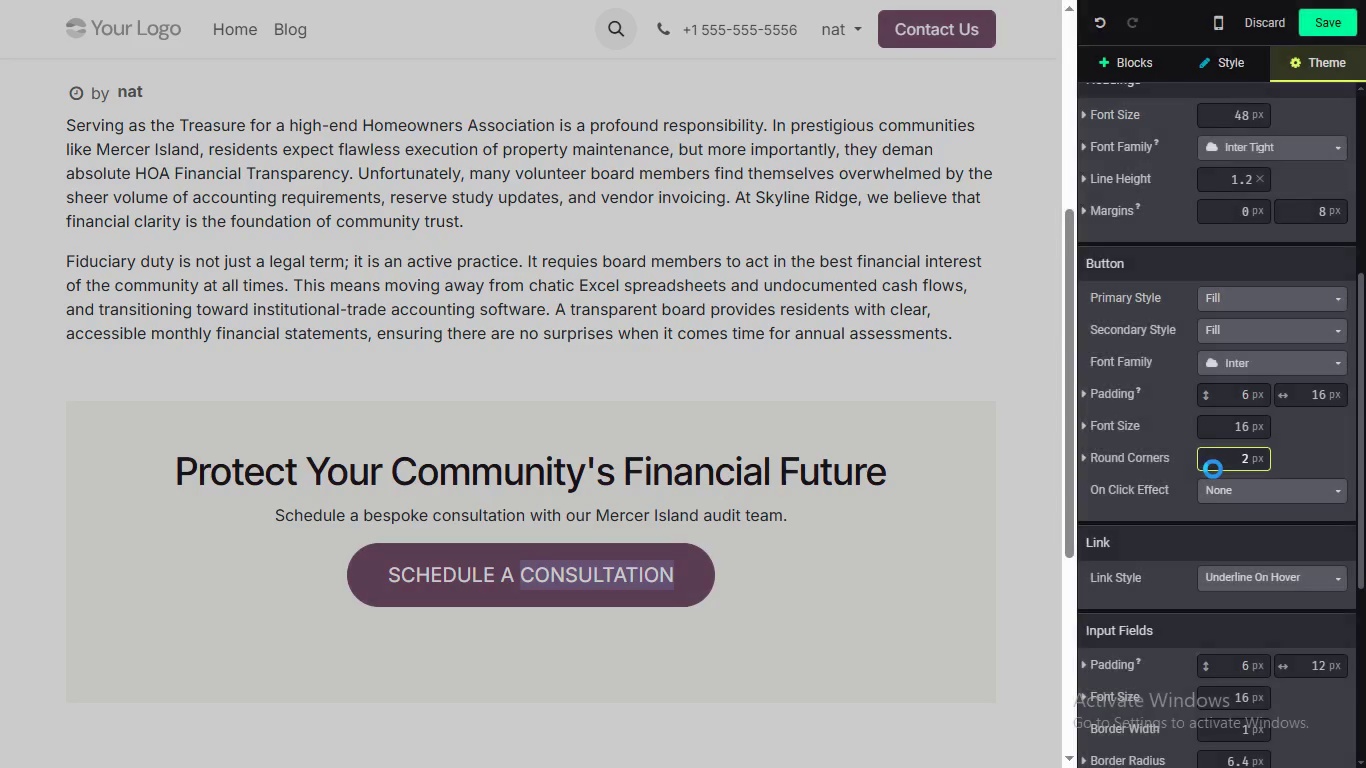 
key(Enter)
 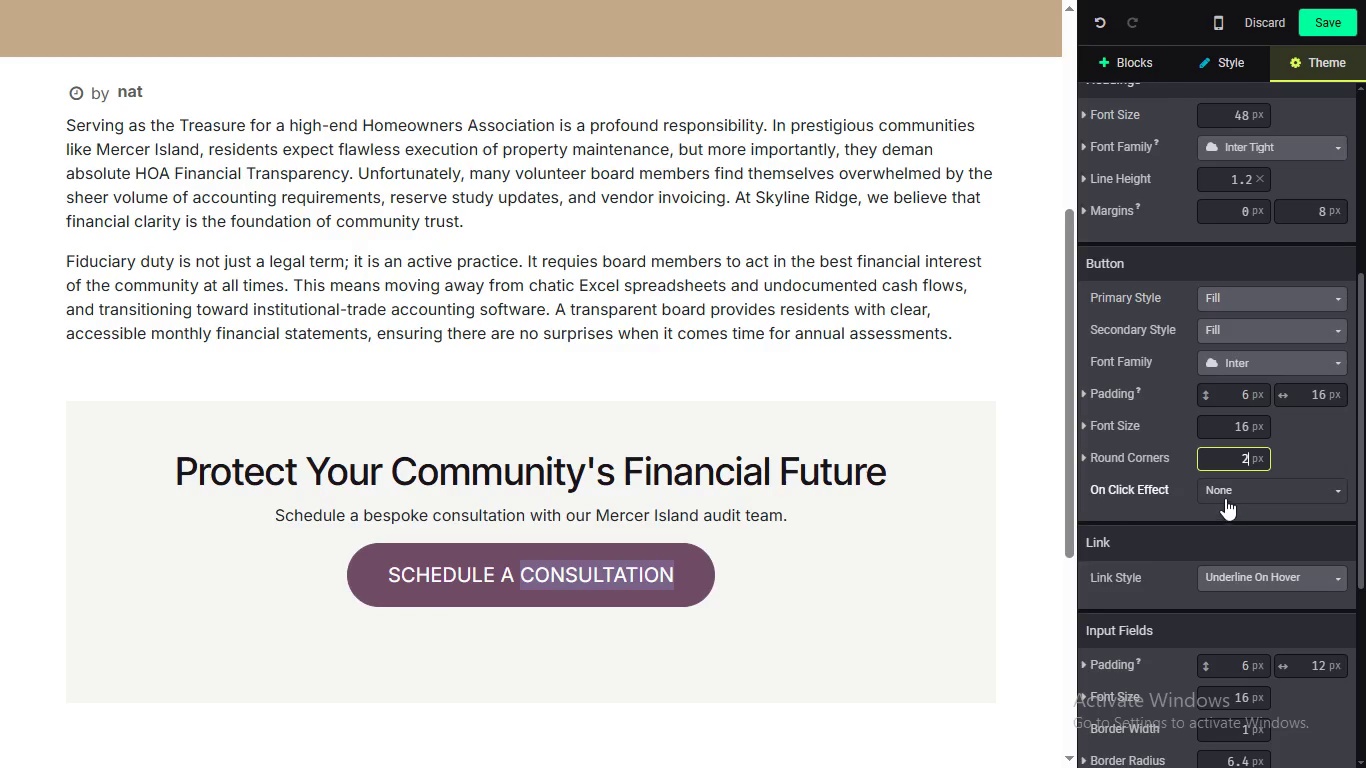 
wait(14.7)
 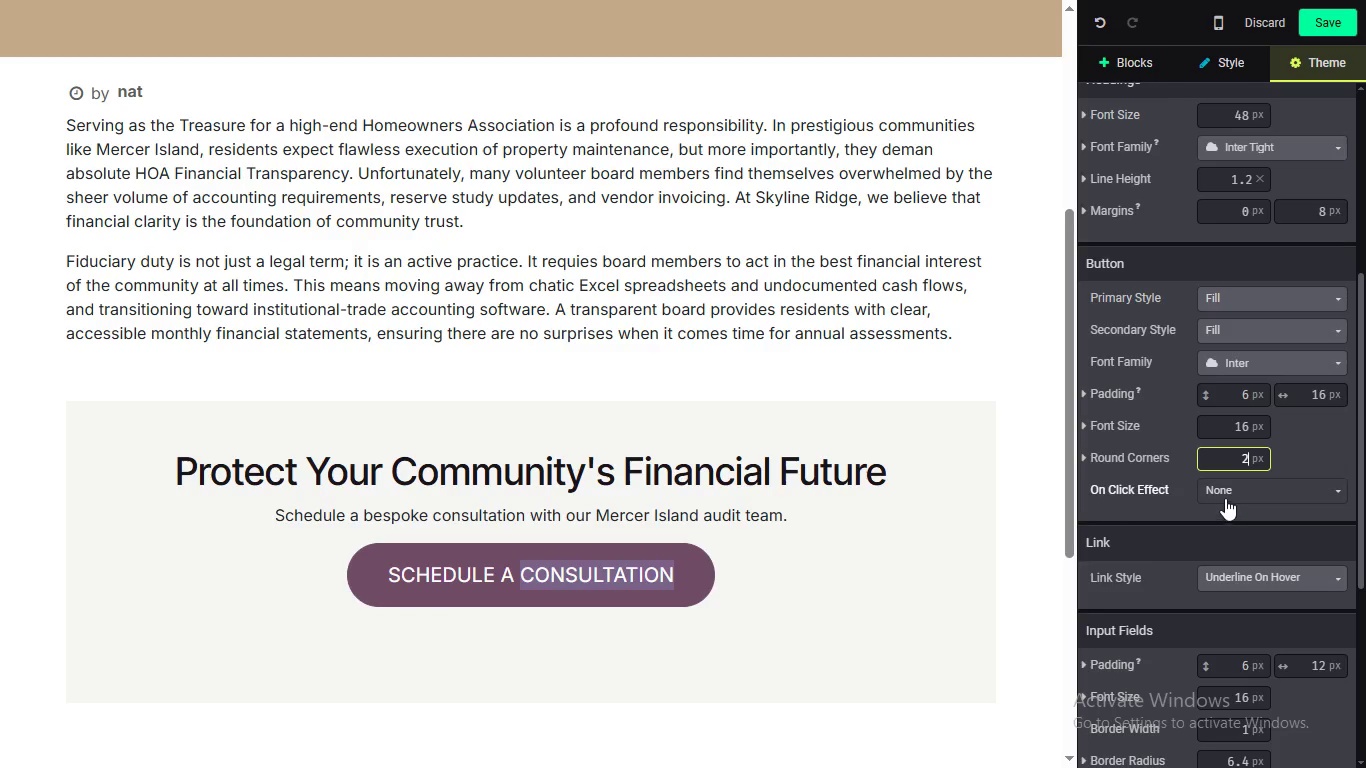 
scroll: coordinate [990, 403], scroll_direction: up, amount: 2.0
 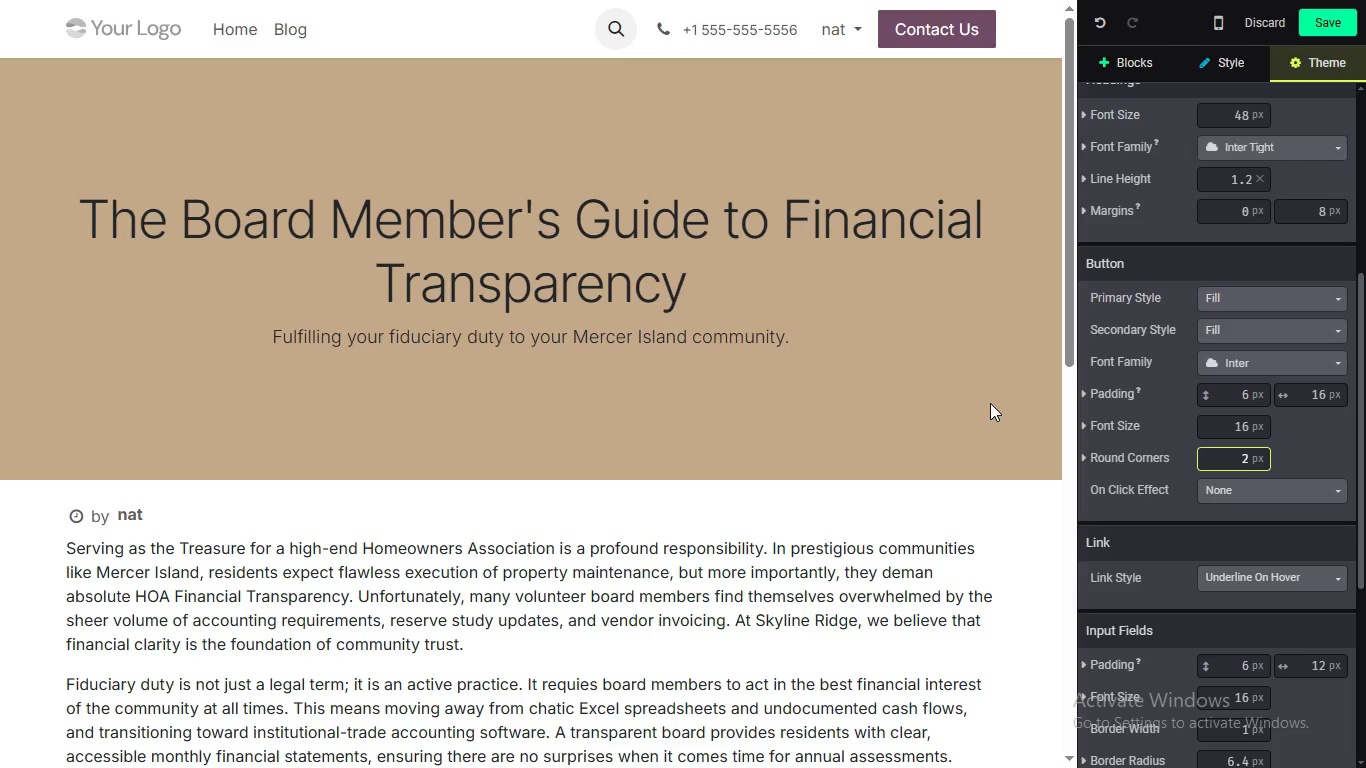 
scroll: coordinate [1014, 424], scroll_direction: down, amount: 1.0
 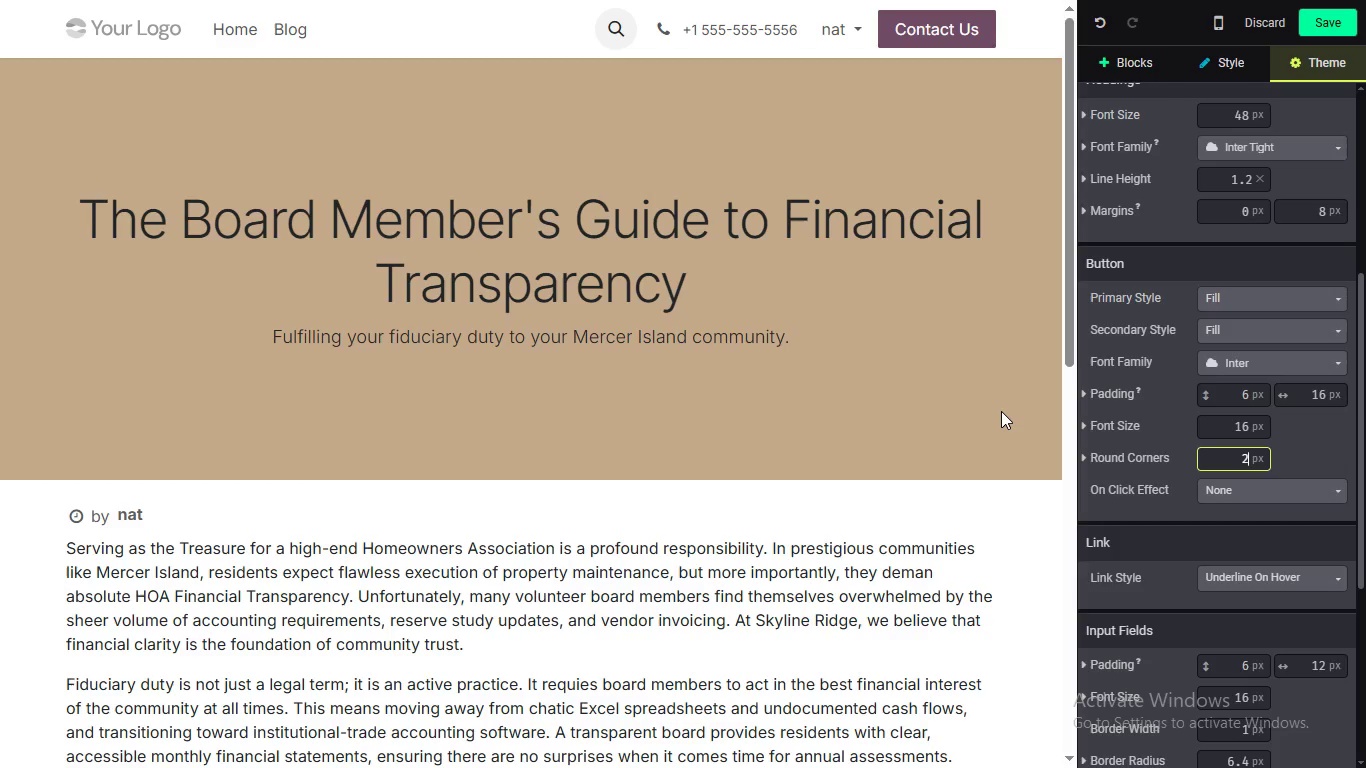 
scroll: coordinate [1042, 426], scroll_direction: none, amount: 0.0
 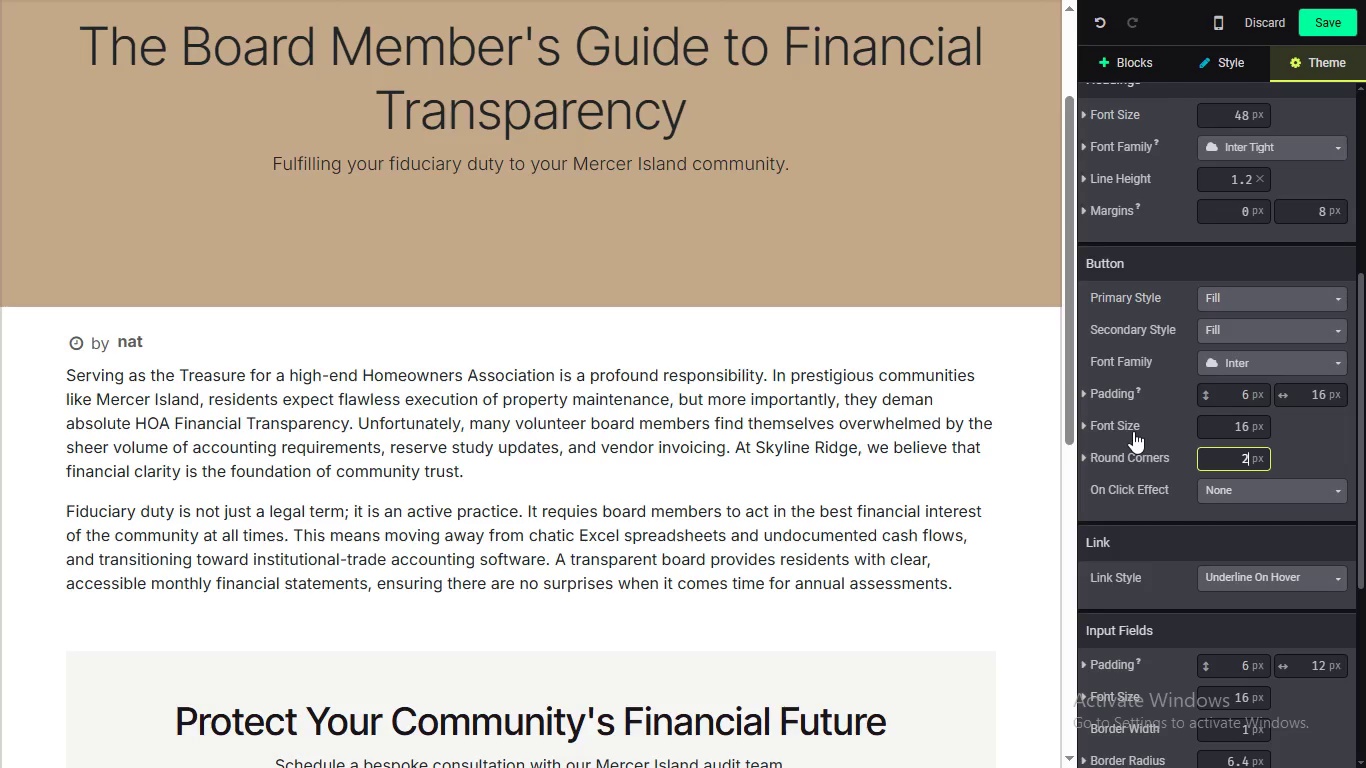 
left_click_drag(start_coordinate=[1071, 391], to_coordinate=[1101, 549])
 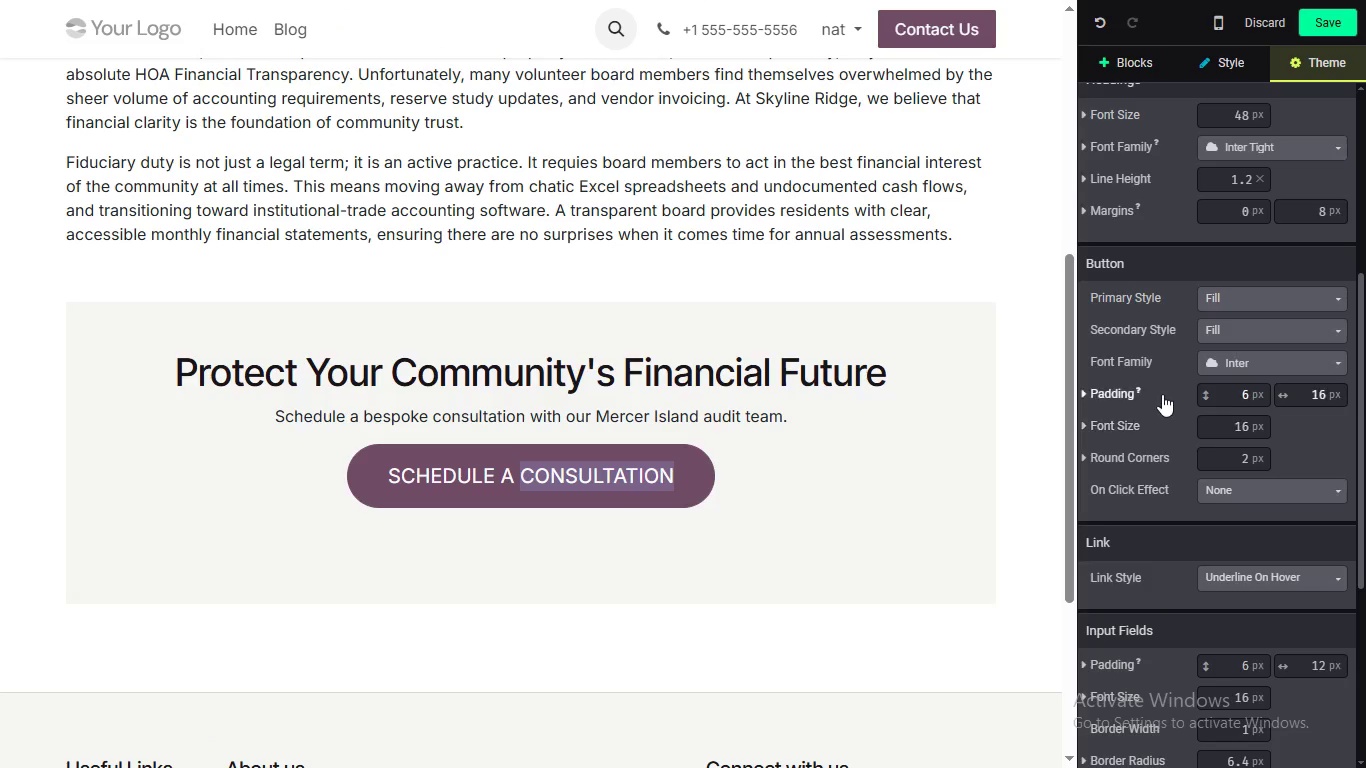 
wait(7.62)
 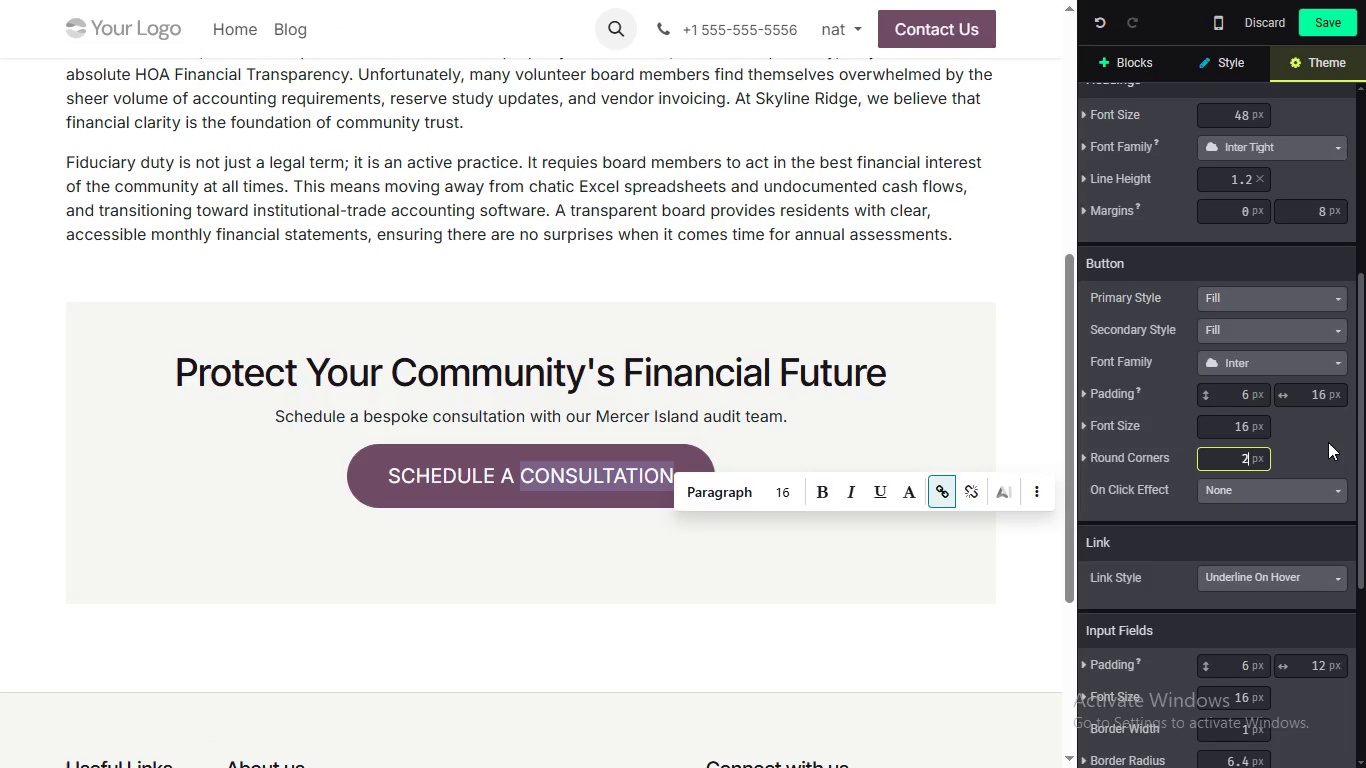 
scroll: coordinate [1095, 465], scroll_direction: up, amount: 1.0
 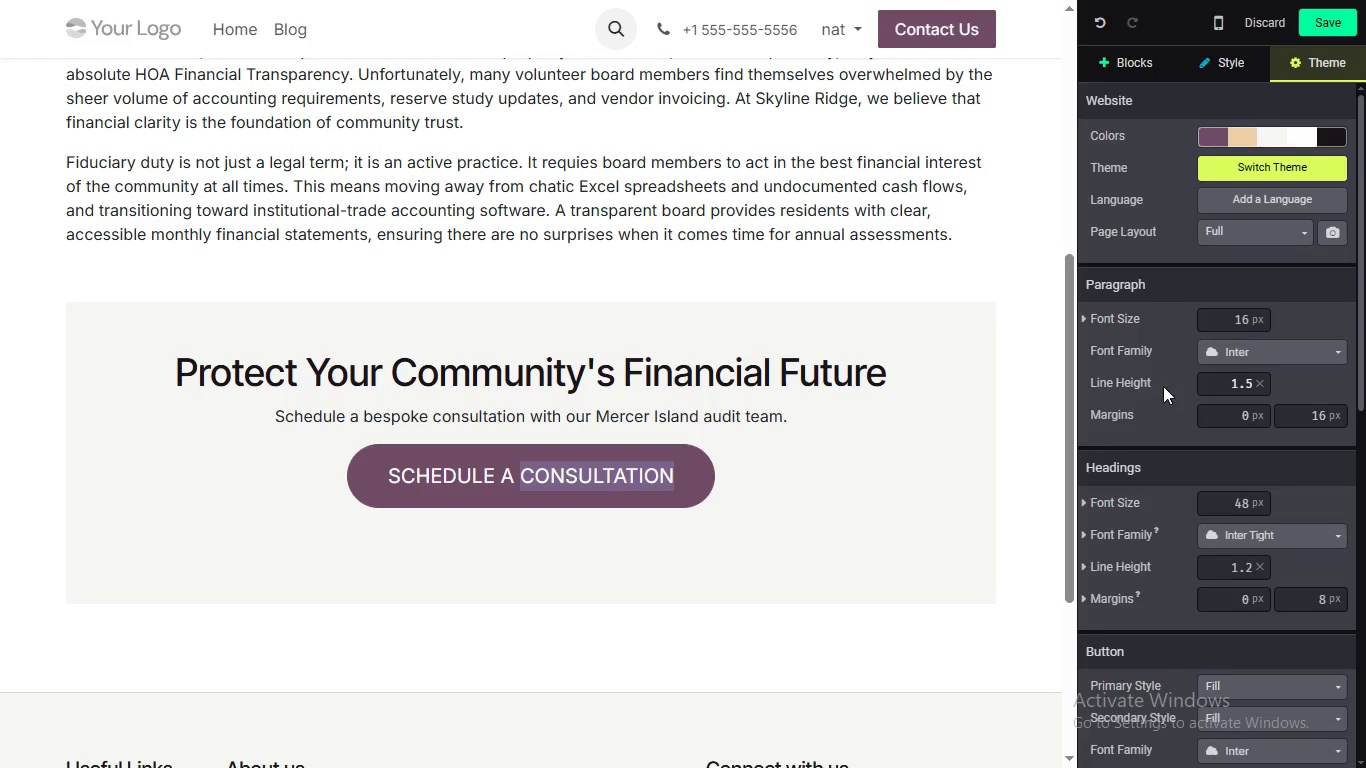 
scroll: coordinate [1144, 418], scroll_direction: down, amount: 4.0
 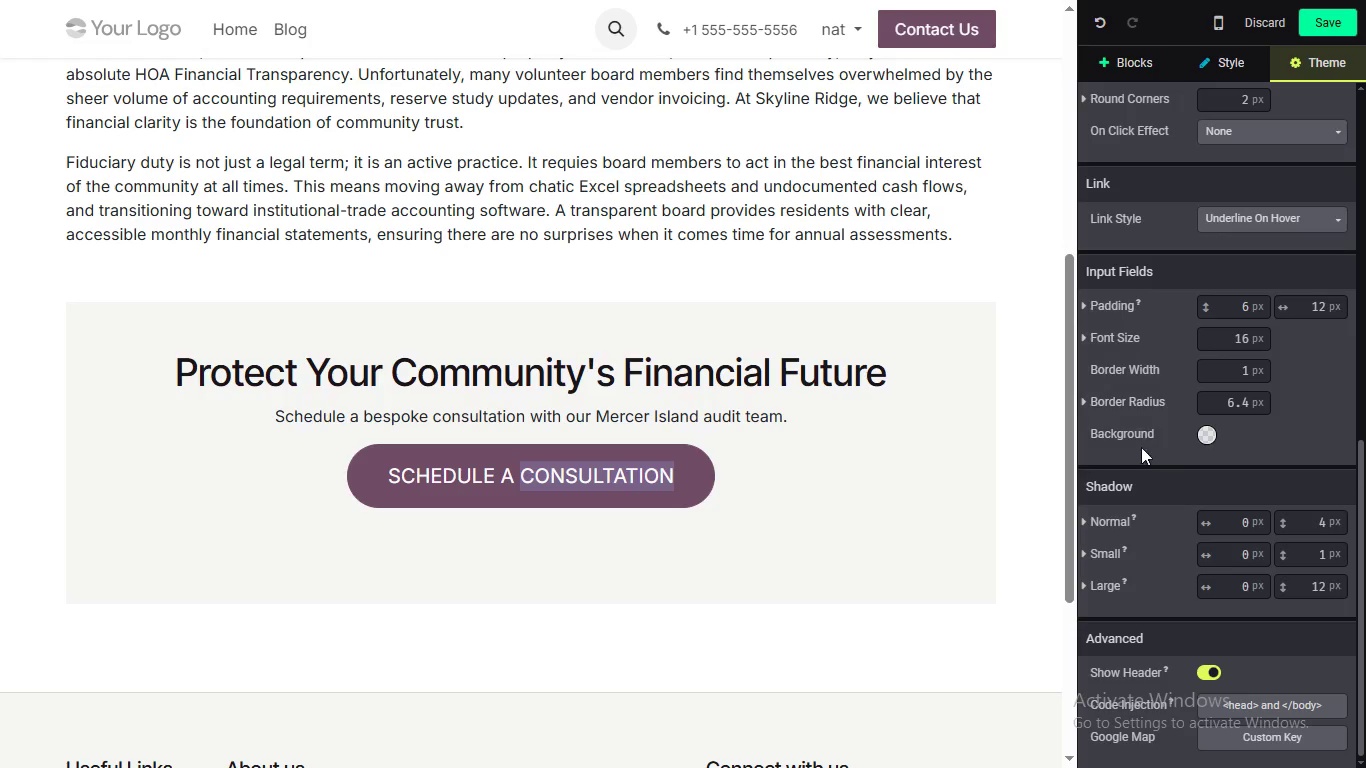 
scroll: coordinate [1143, 464], scroll_direction: up, amount: 1.0
 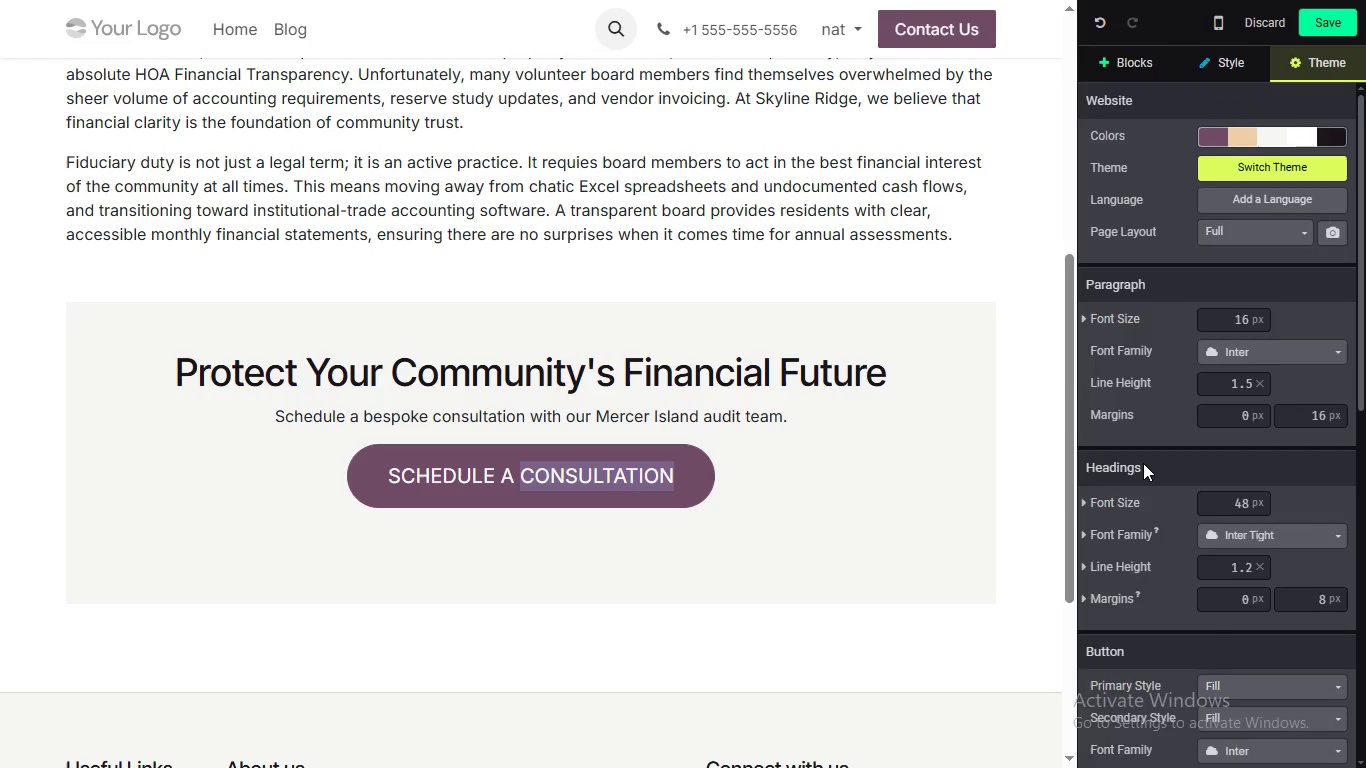 
scroll: coordinate [1143, 463], scroll_direction: down, amount: 1.0
 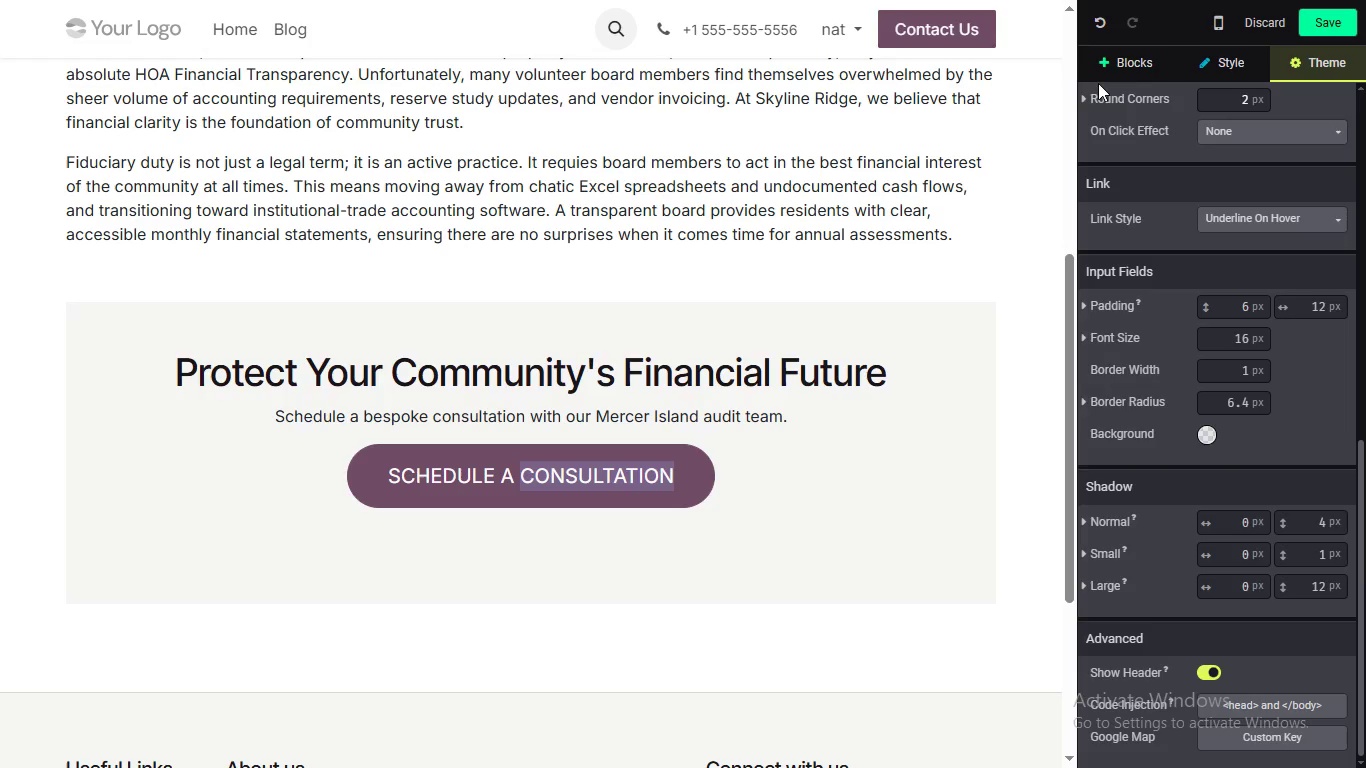 
double_click([1097, 97])
 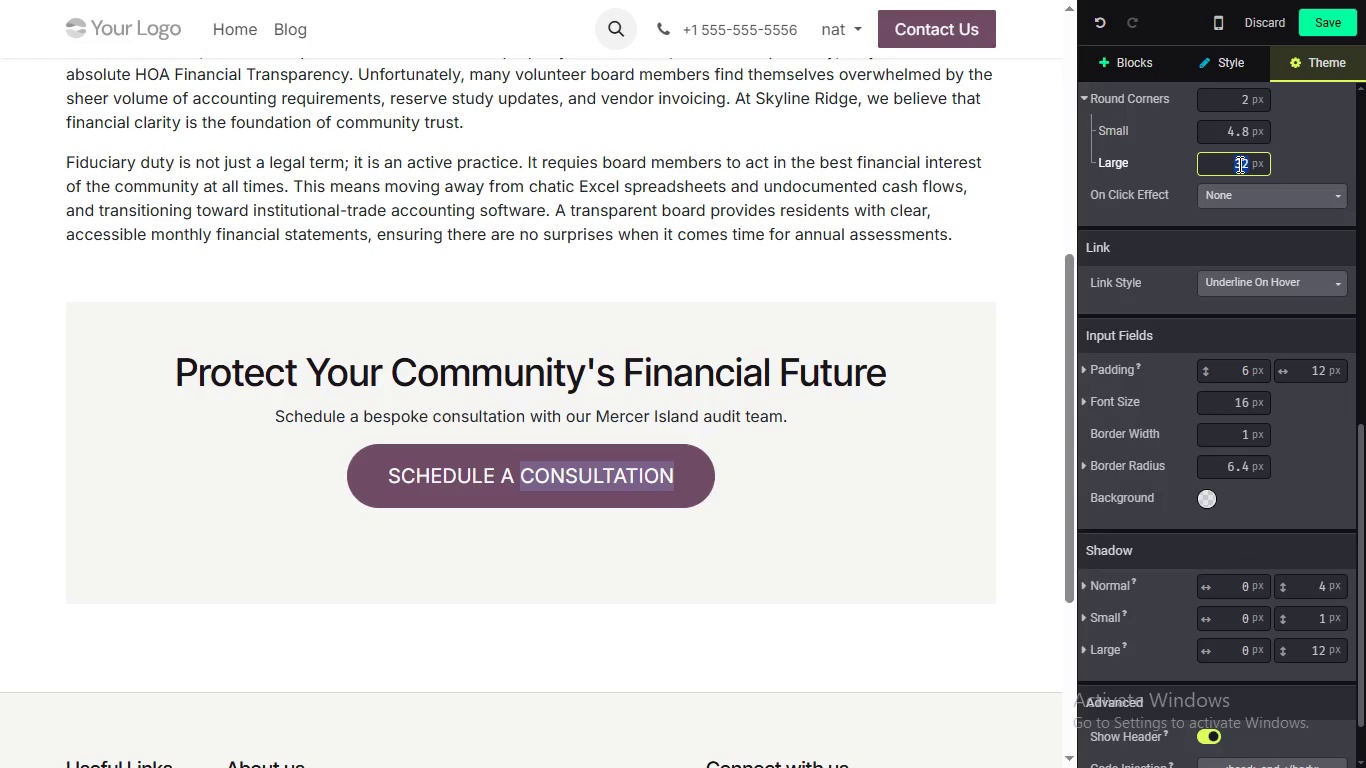 
double_click([1238, 164])
 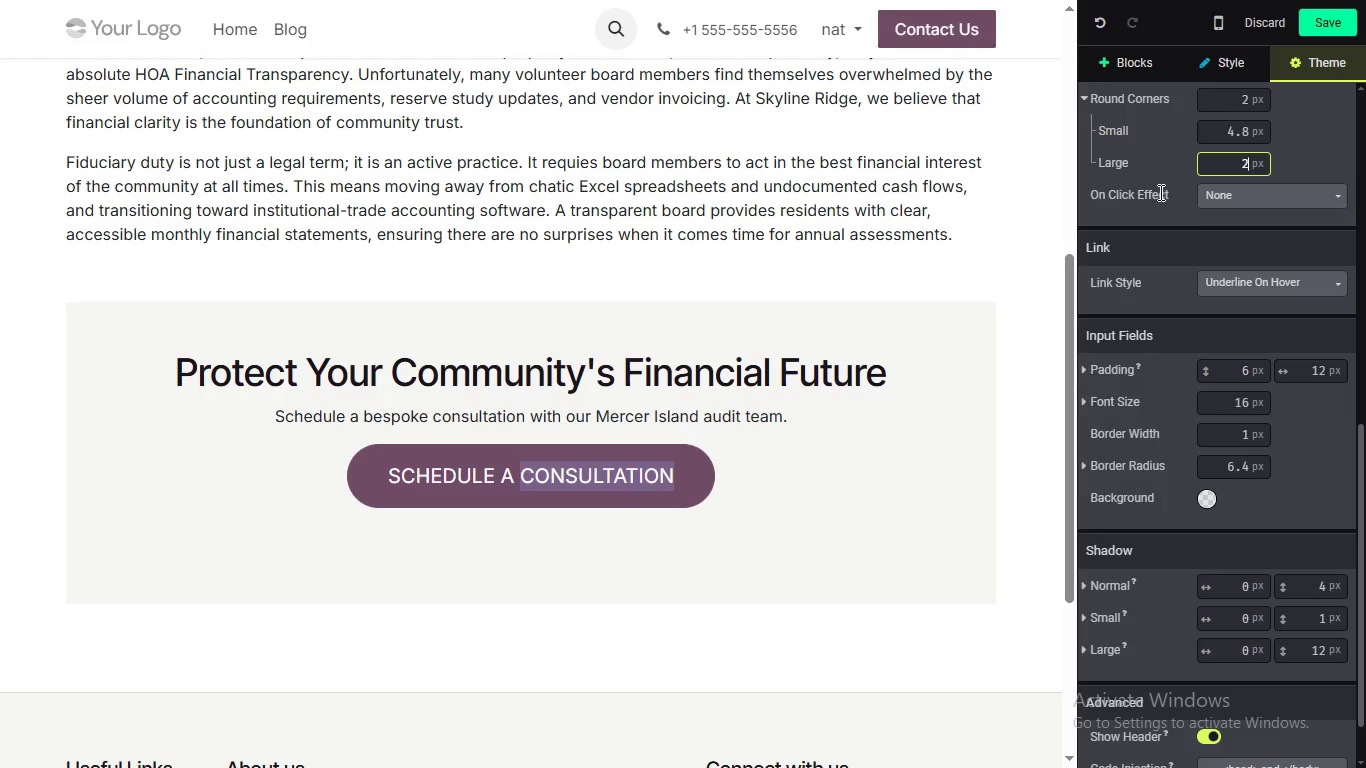 
key(2)
 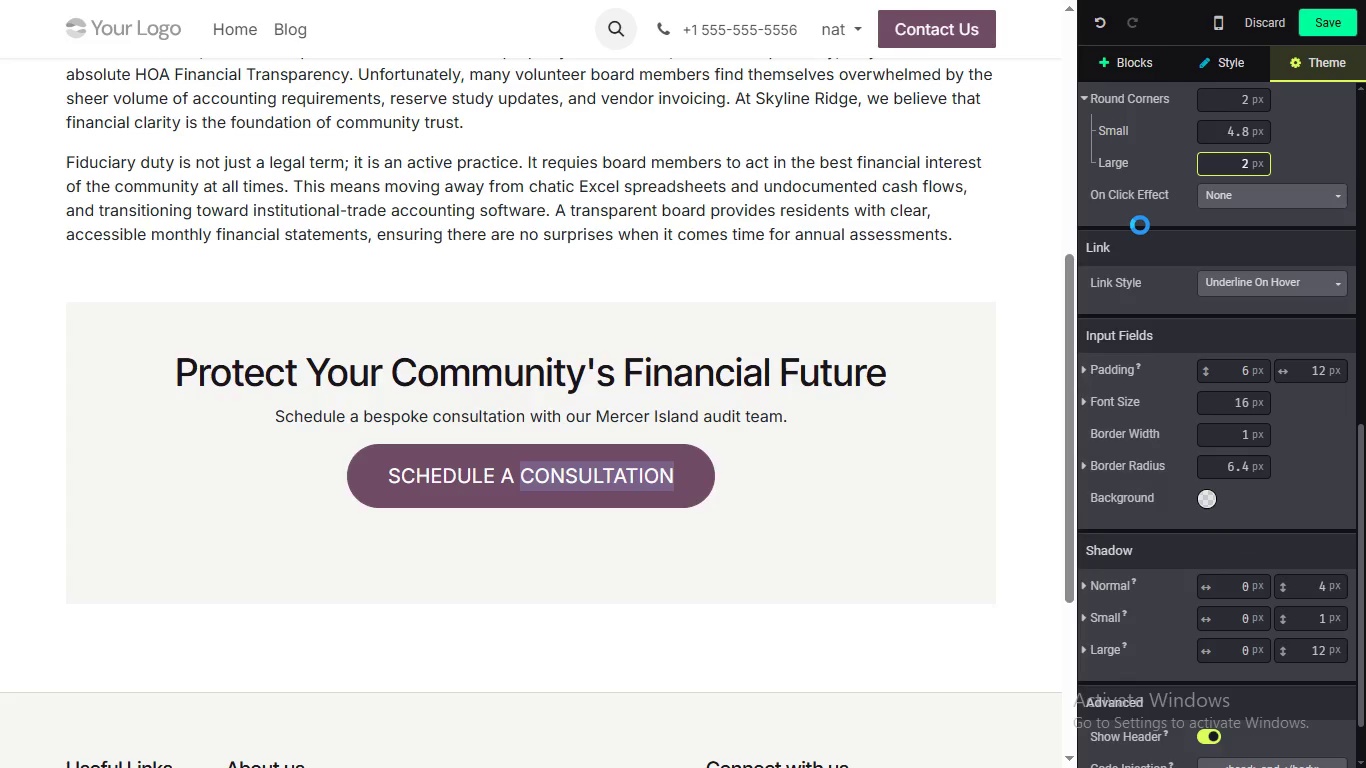 
key(Enter)
 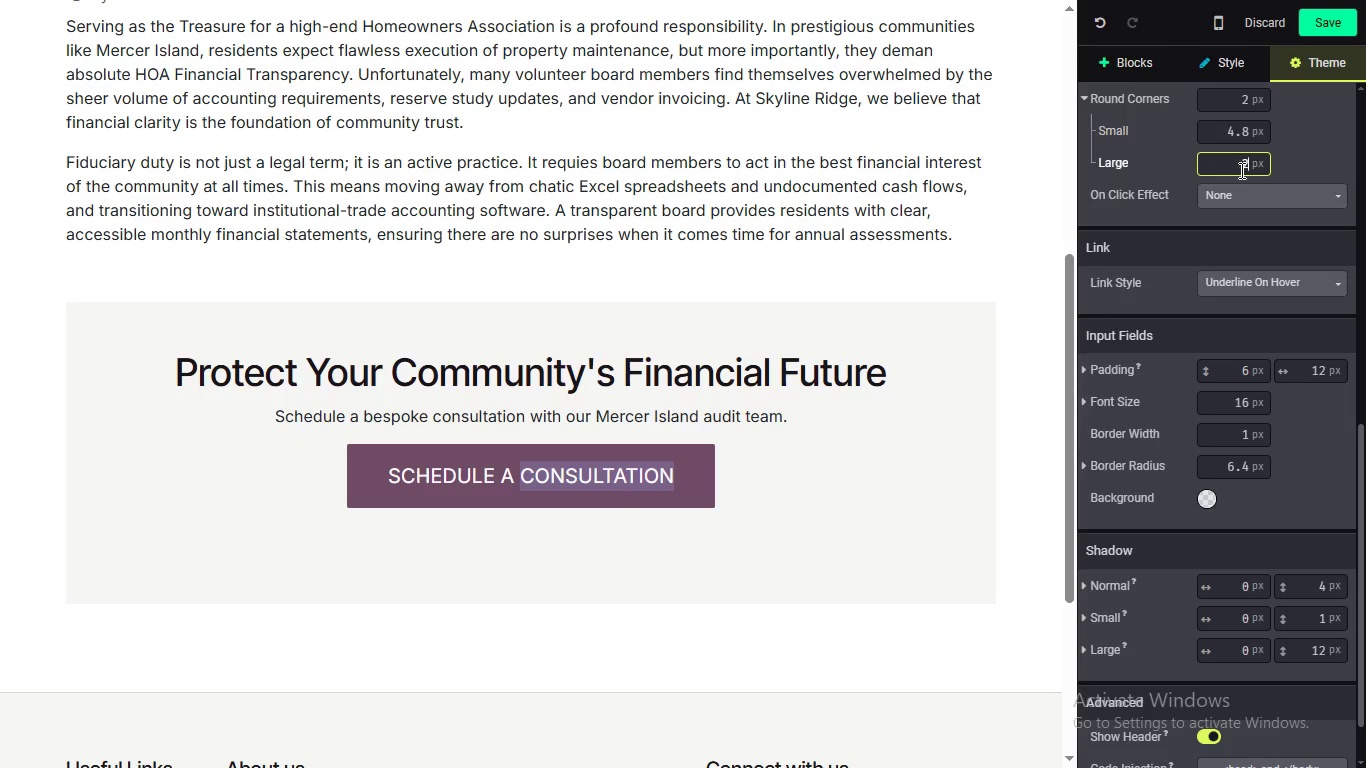 
wait(11.34)
 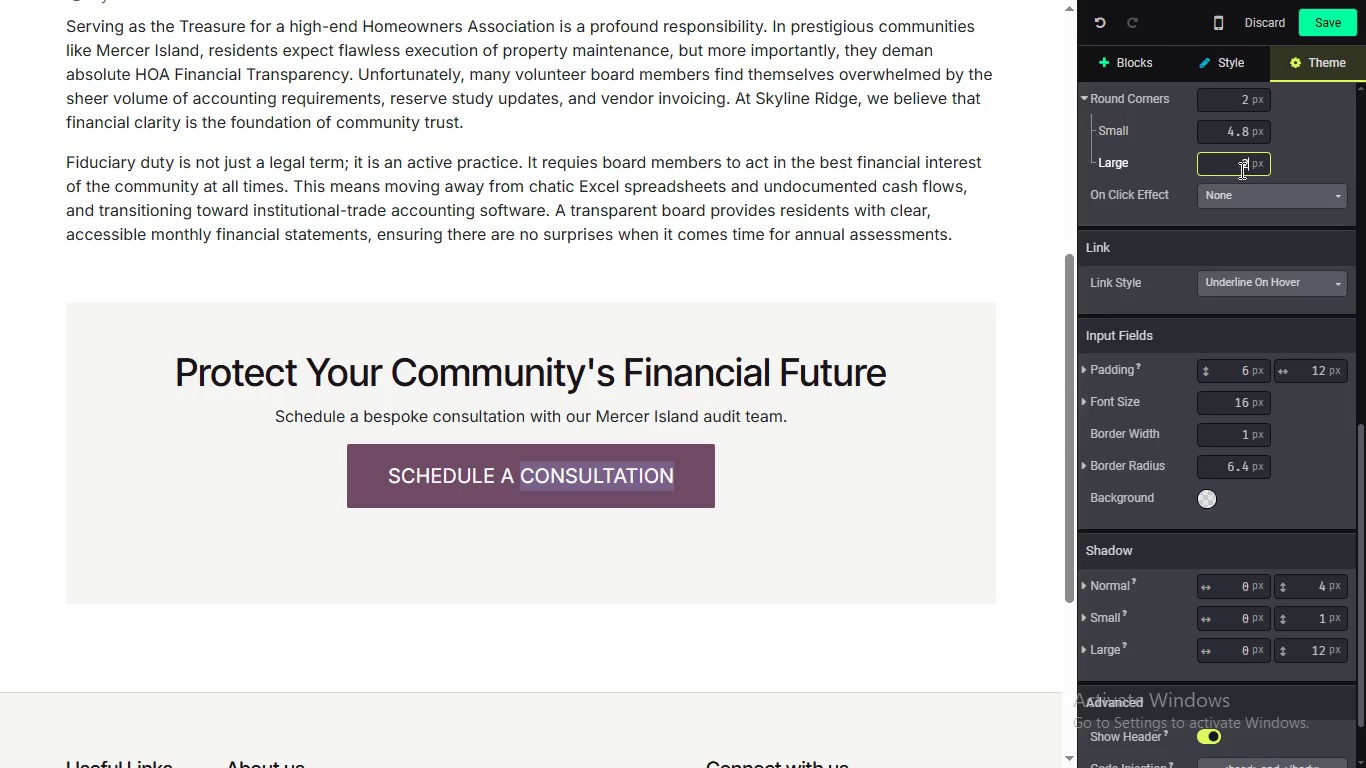 
key(Backspace)
 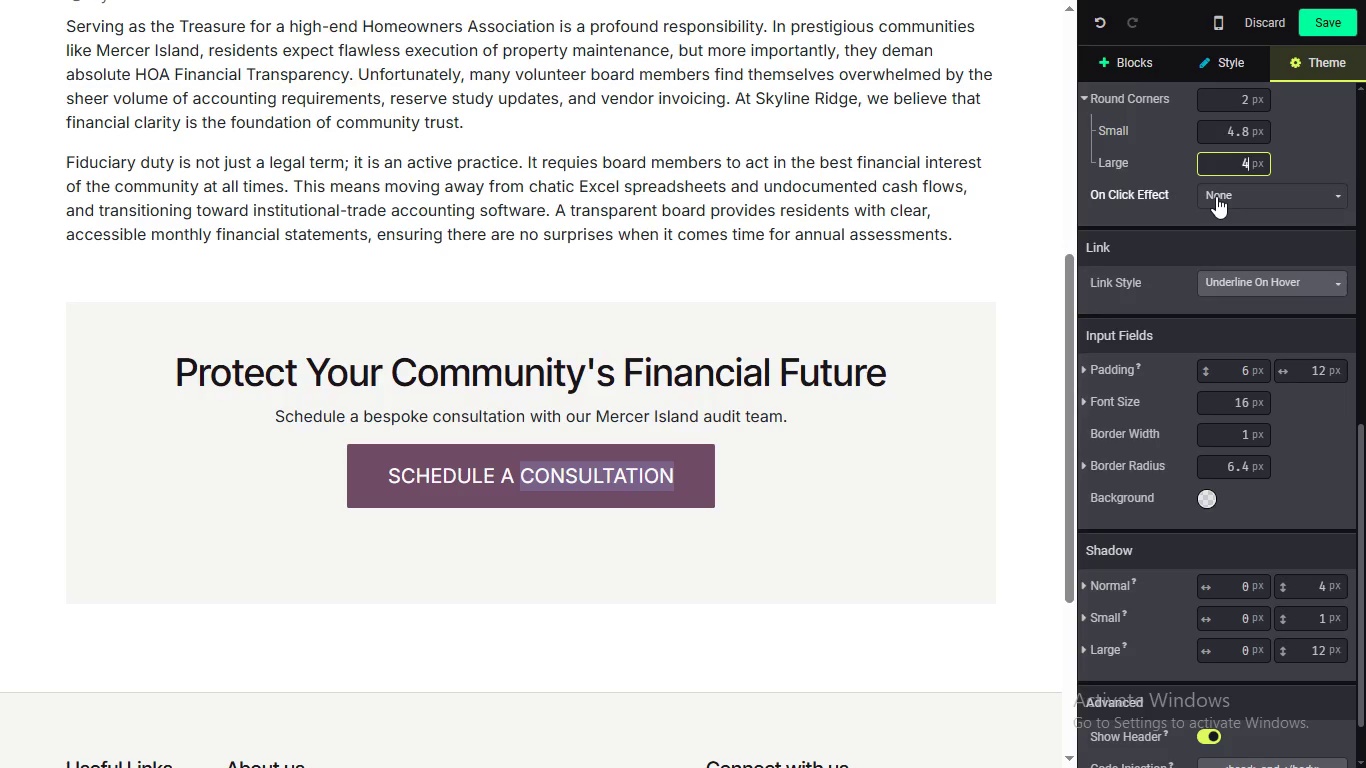 
key(4)
 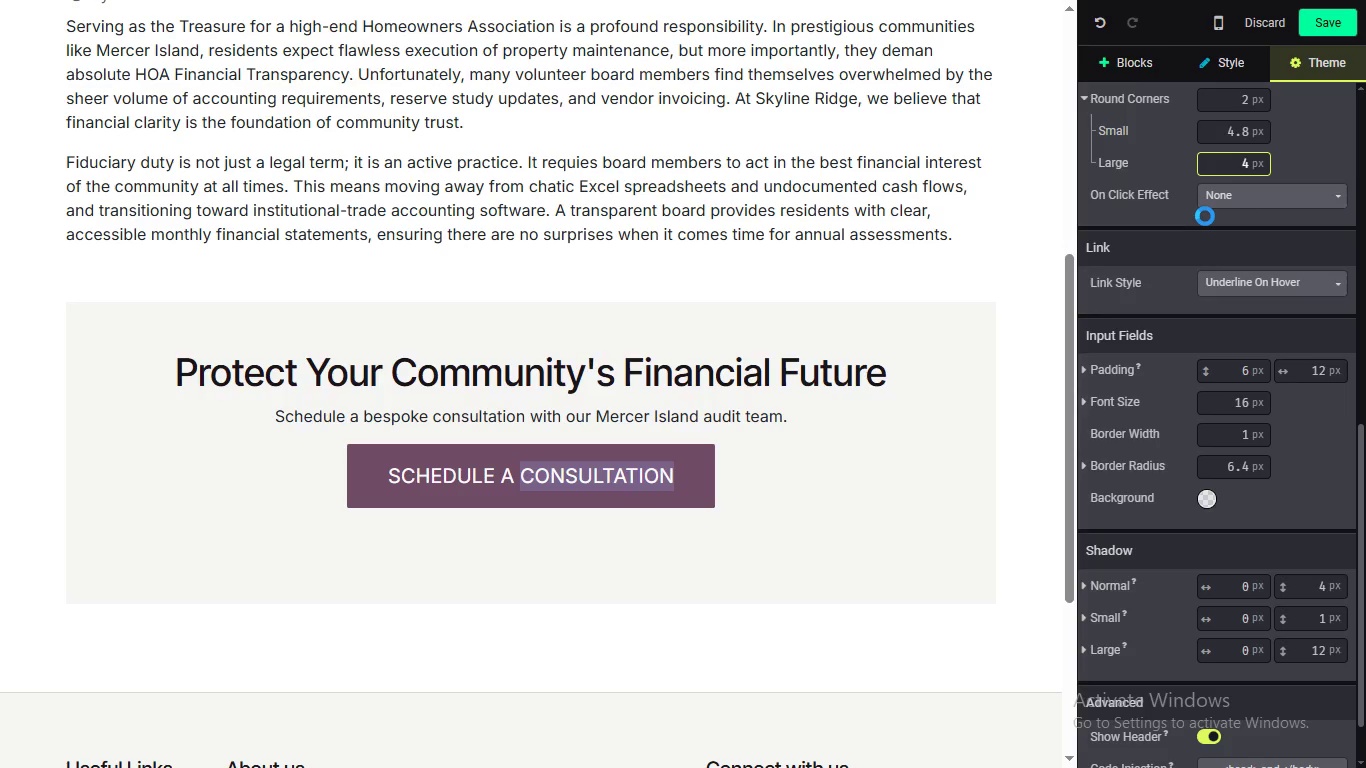 
key(Enter)
 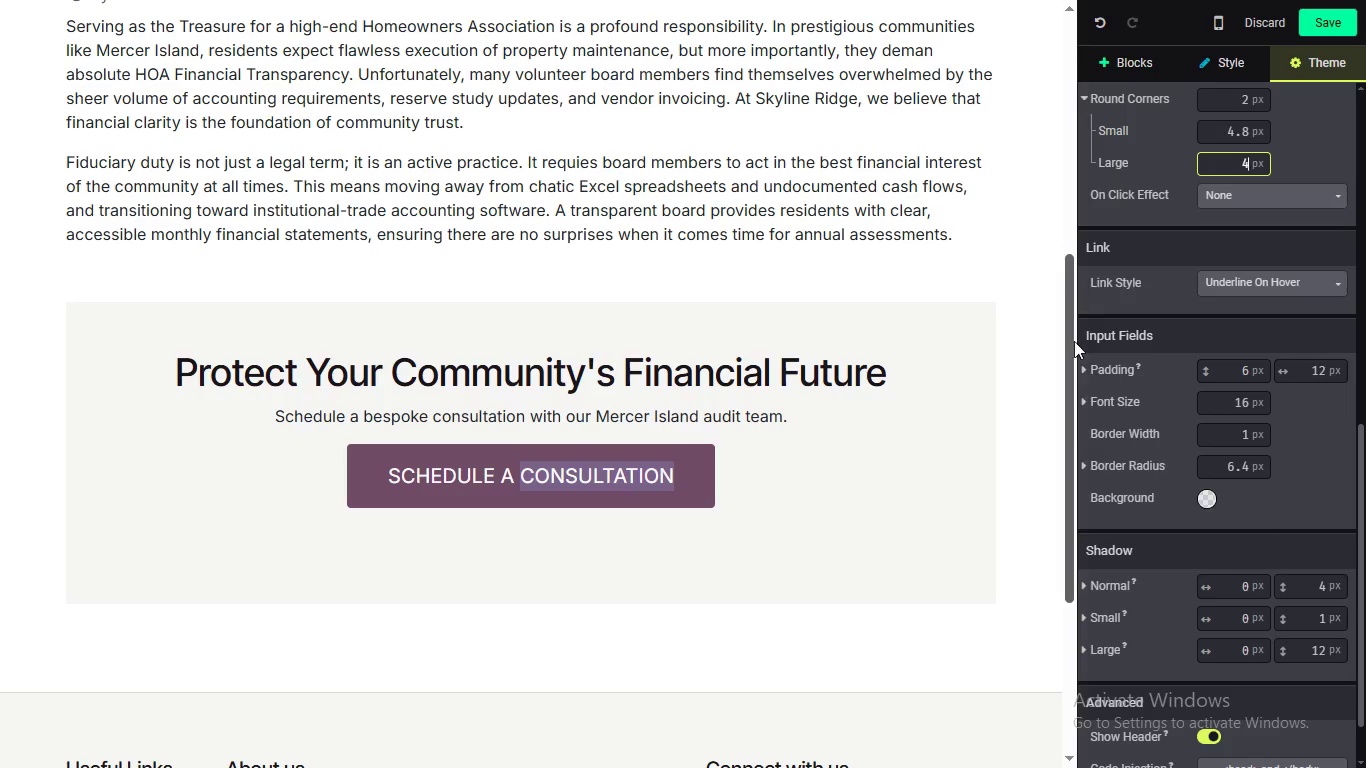 
wait(8.28)
 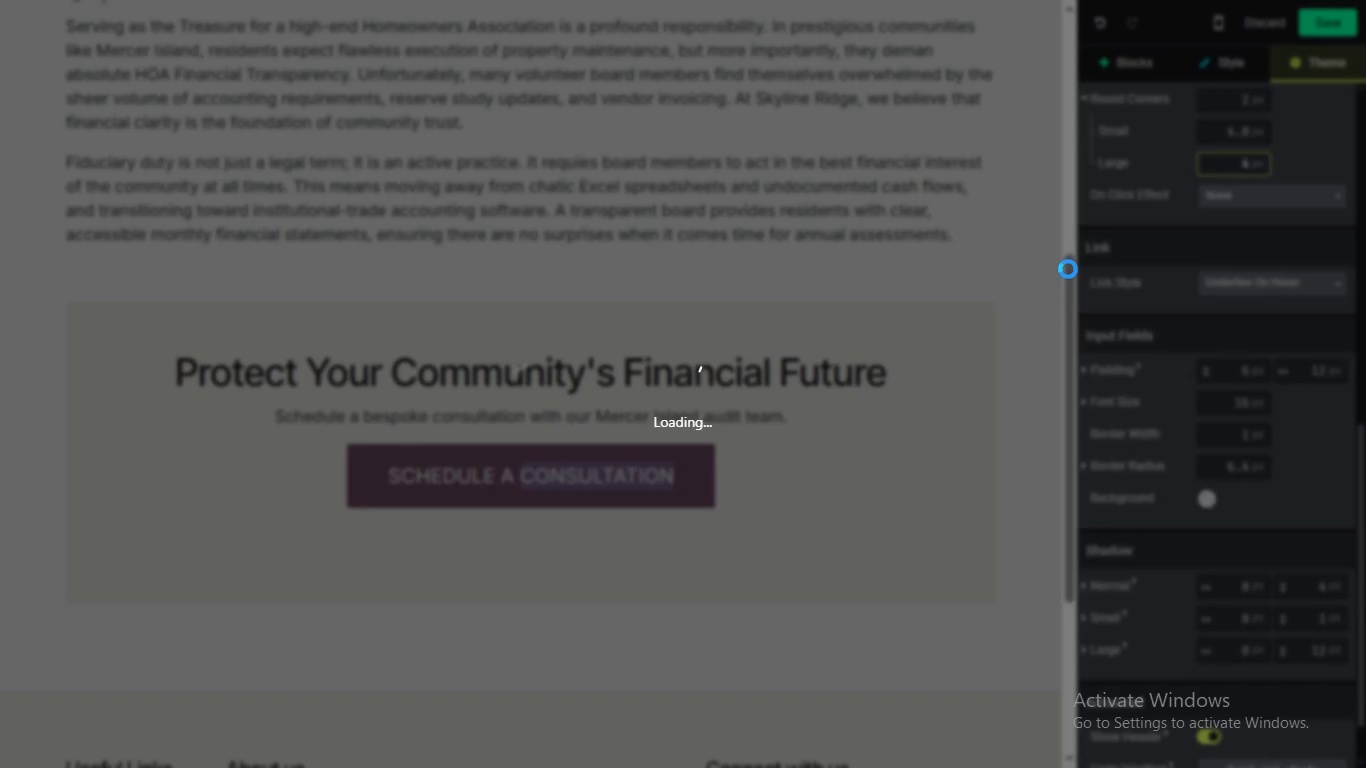 
left_click_drag(start_coordinate=[1064, 366], to_coordinate=[1060, 381])
 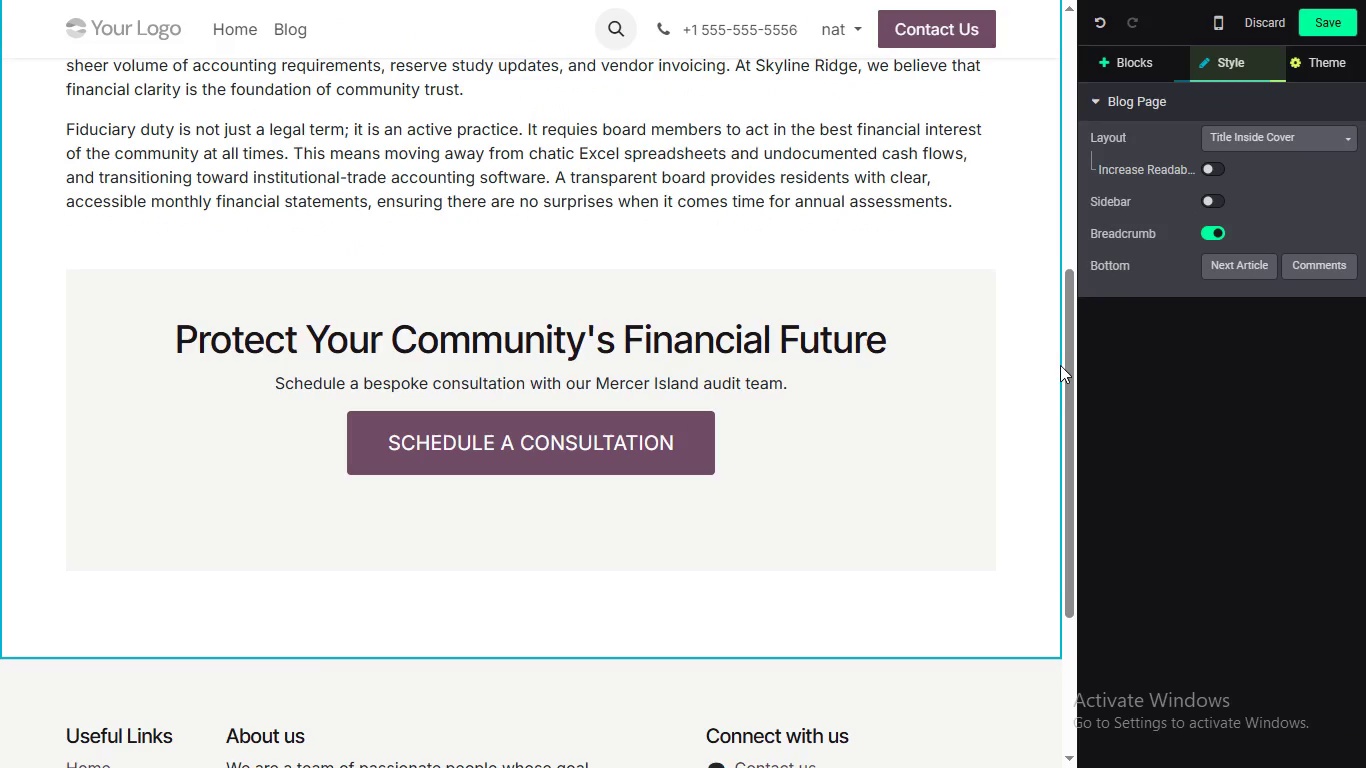 
left_click_drag(start_coordinate=[1068, 339], to_coordinate=[1067, 367])
 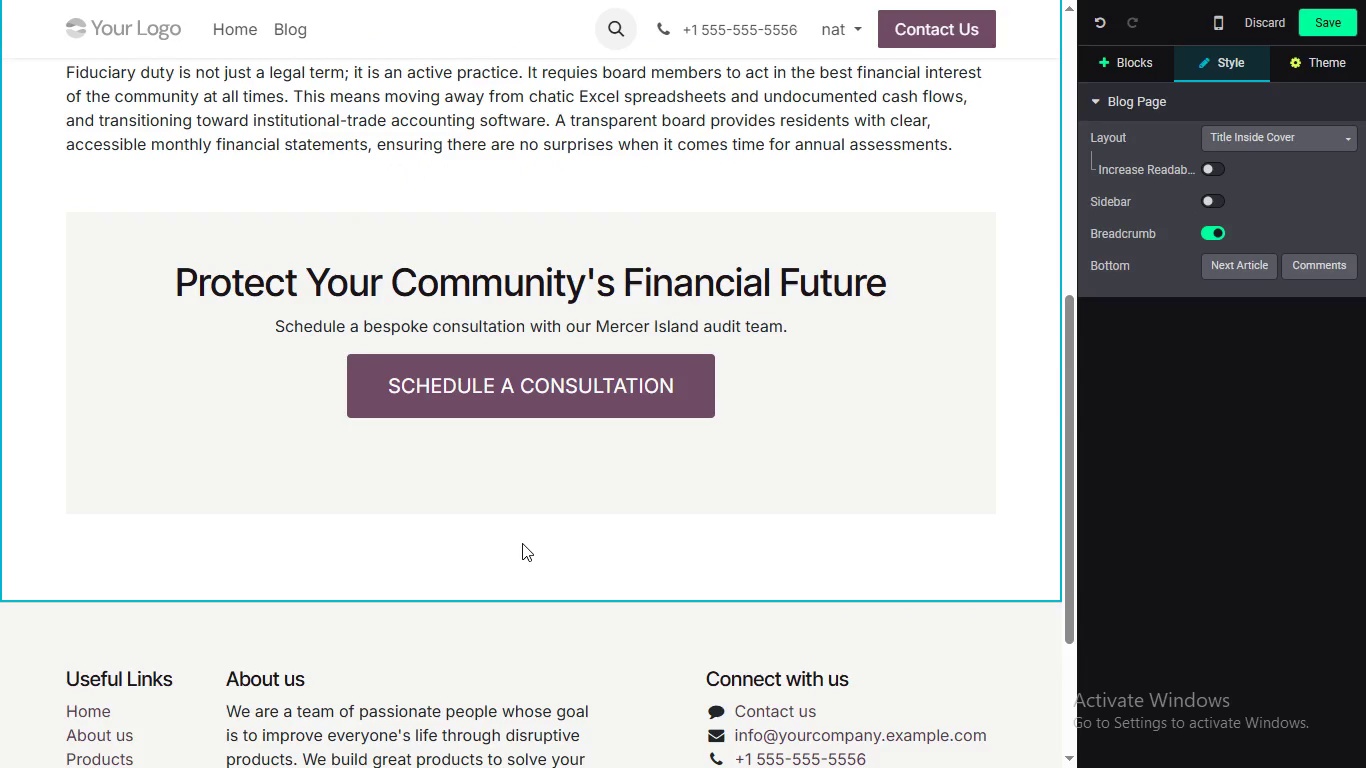 
left_click([522, 543])
 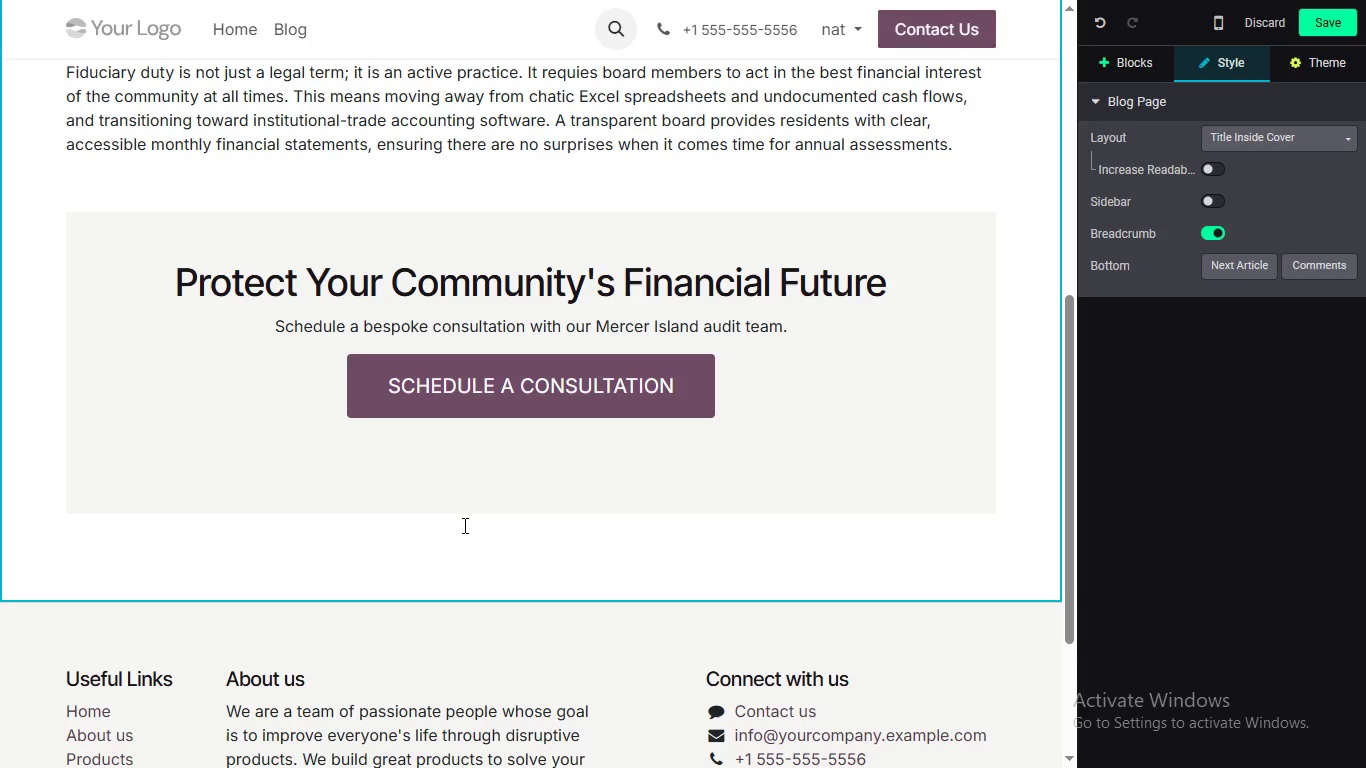 
double_click([484, 554])
 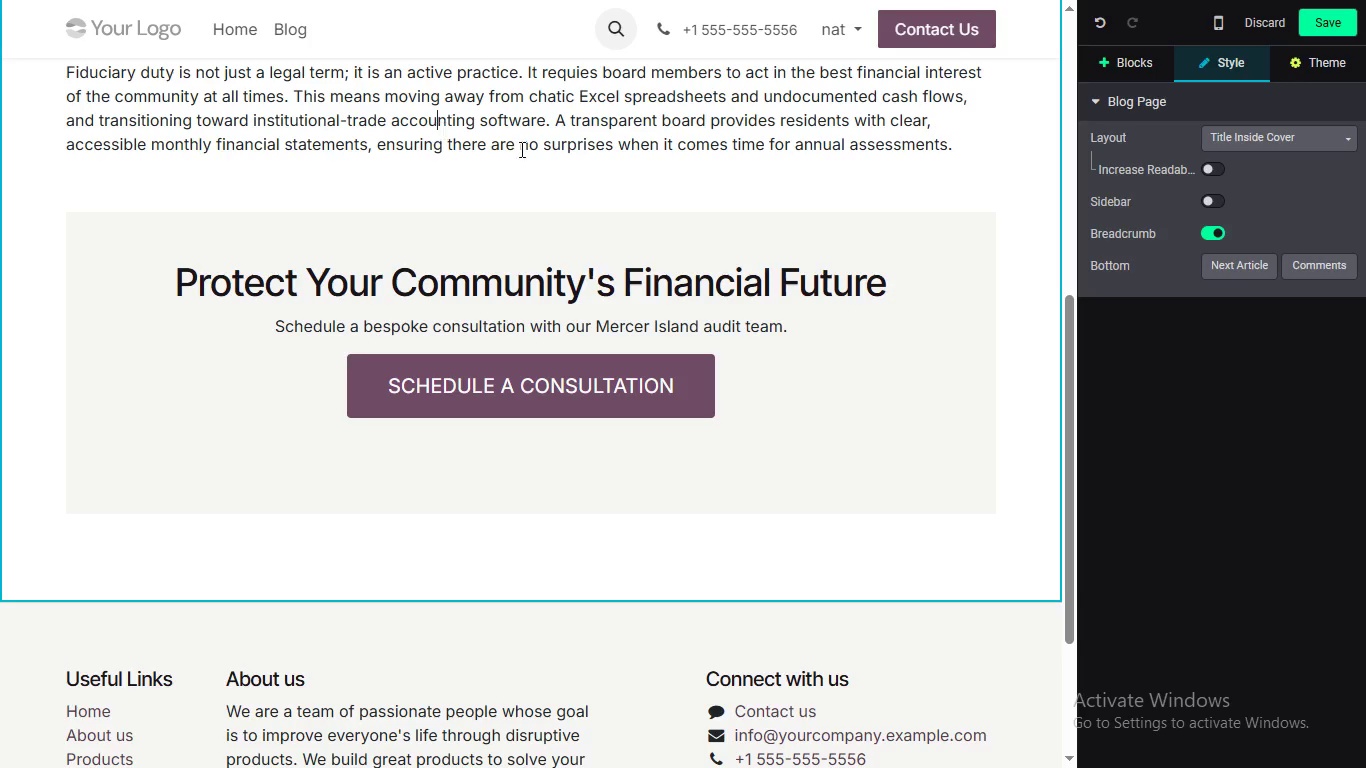 
left_click([436, 128])
 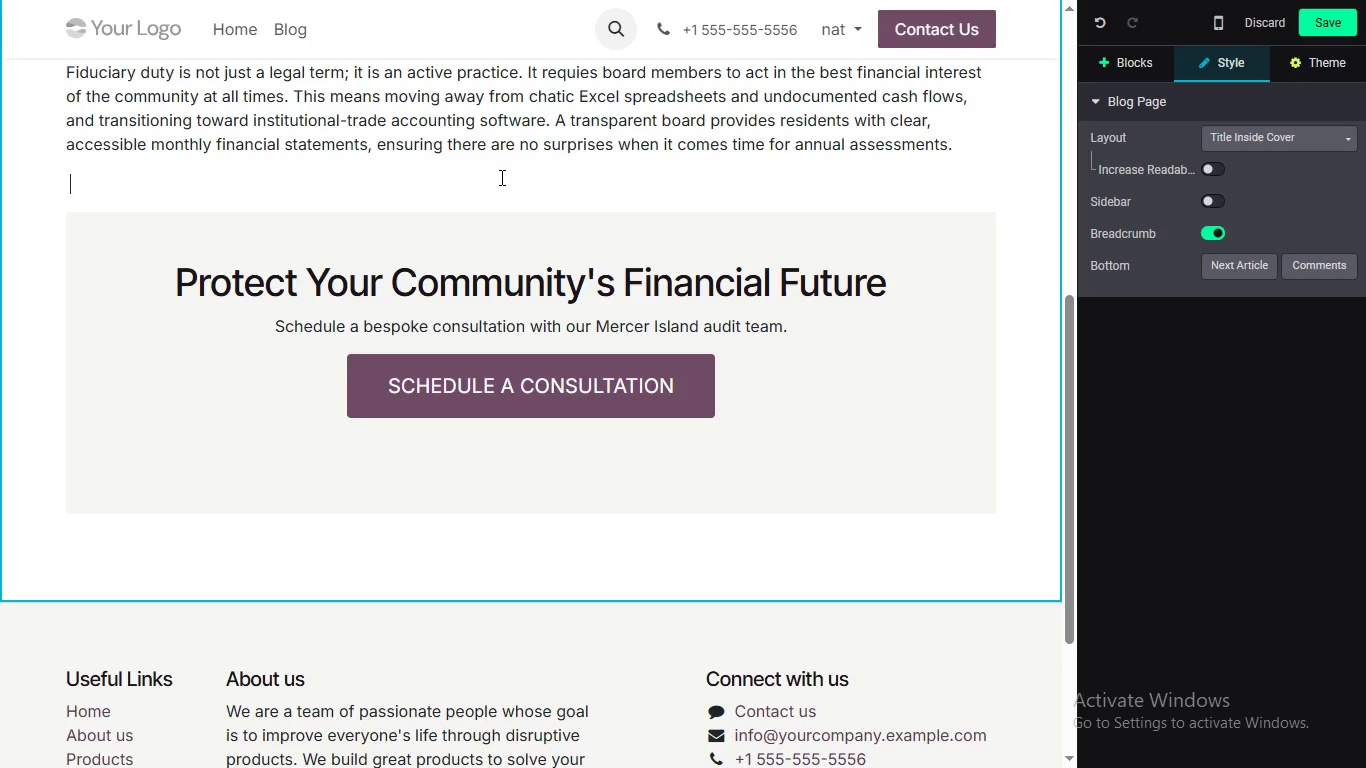 
left_click([500, 177])
 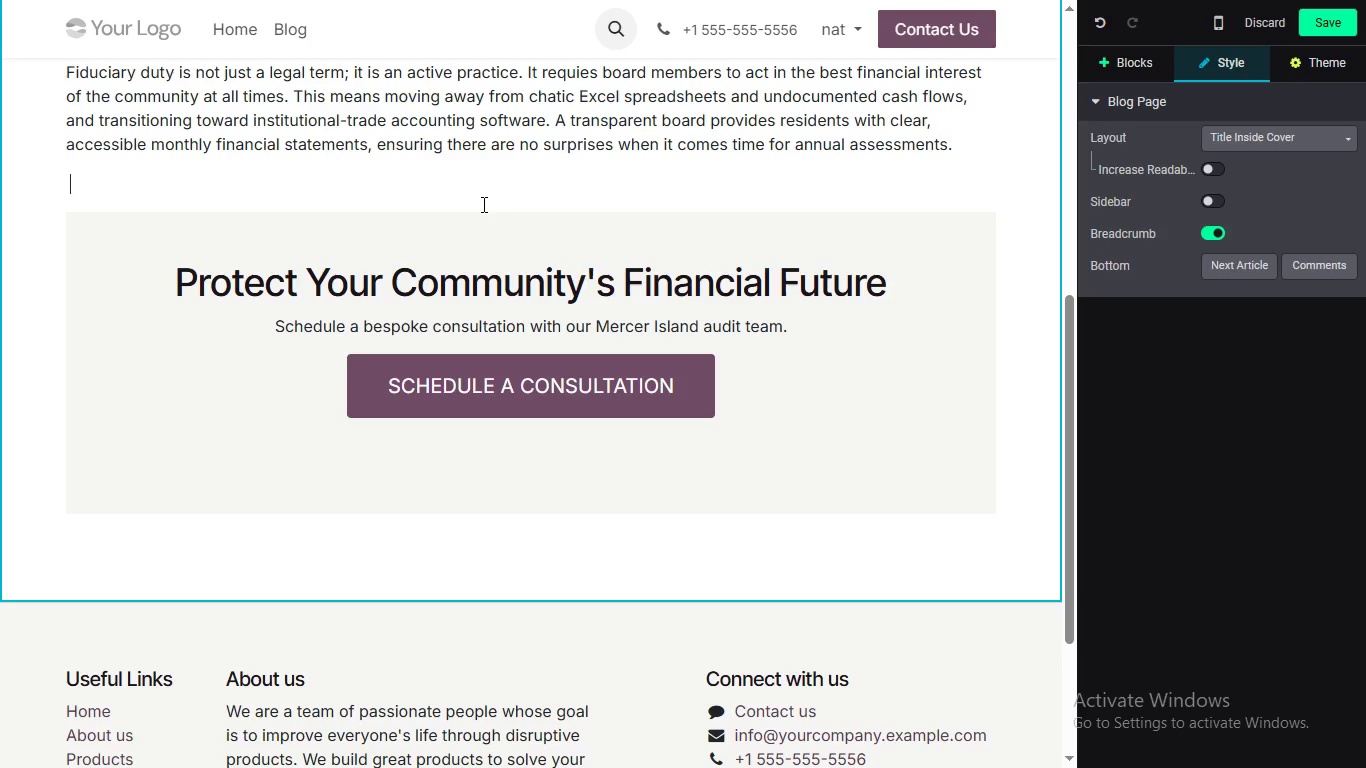 
type(ASDAFAS)
 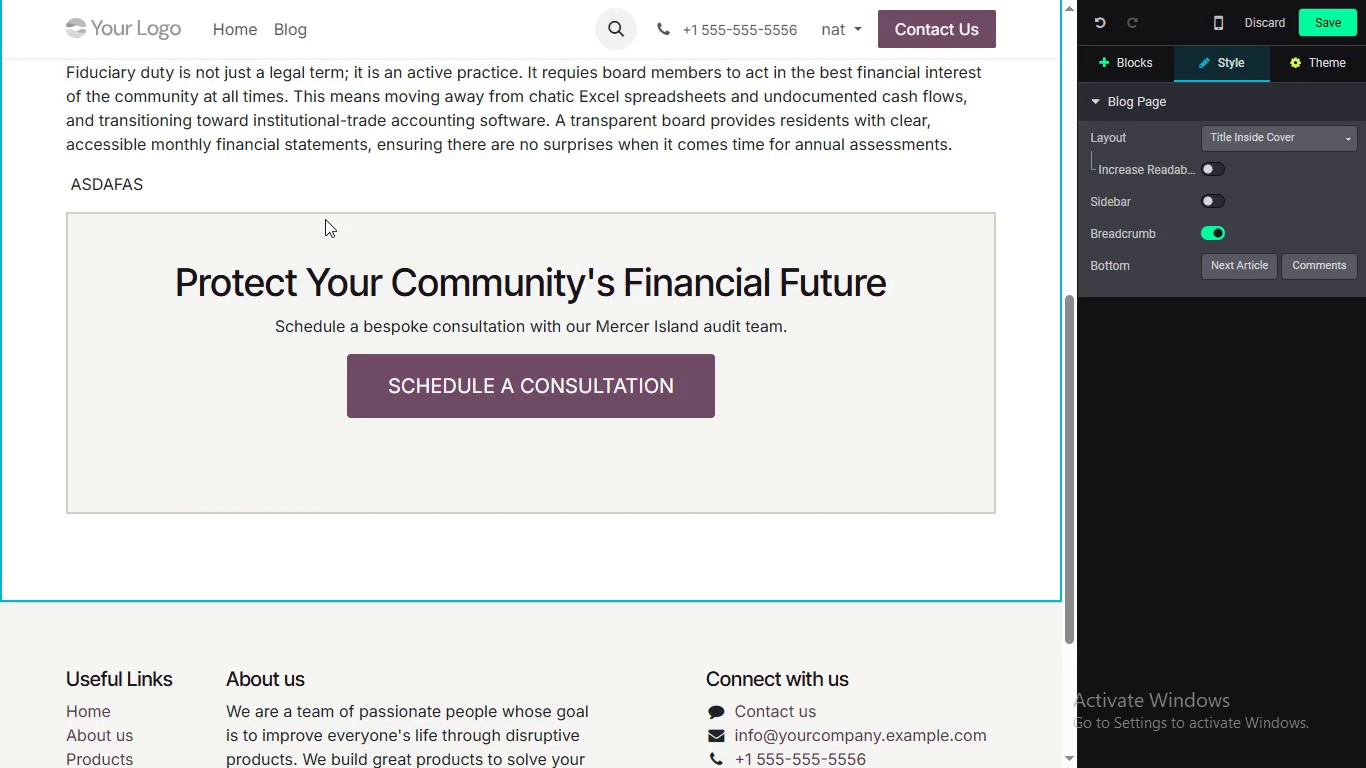 
left_click([325, 219])
 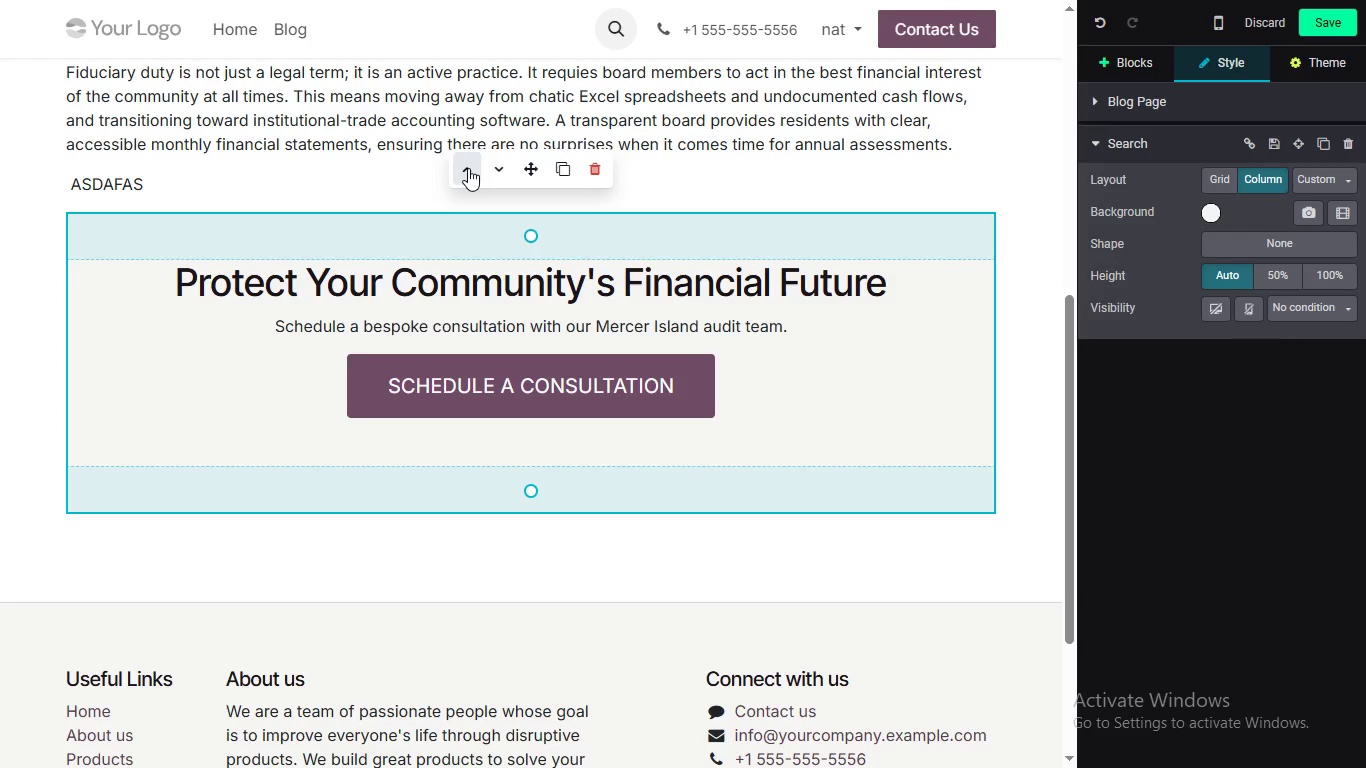 
left_click([468, 168])
 